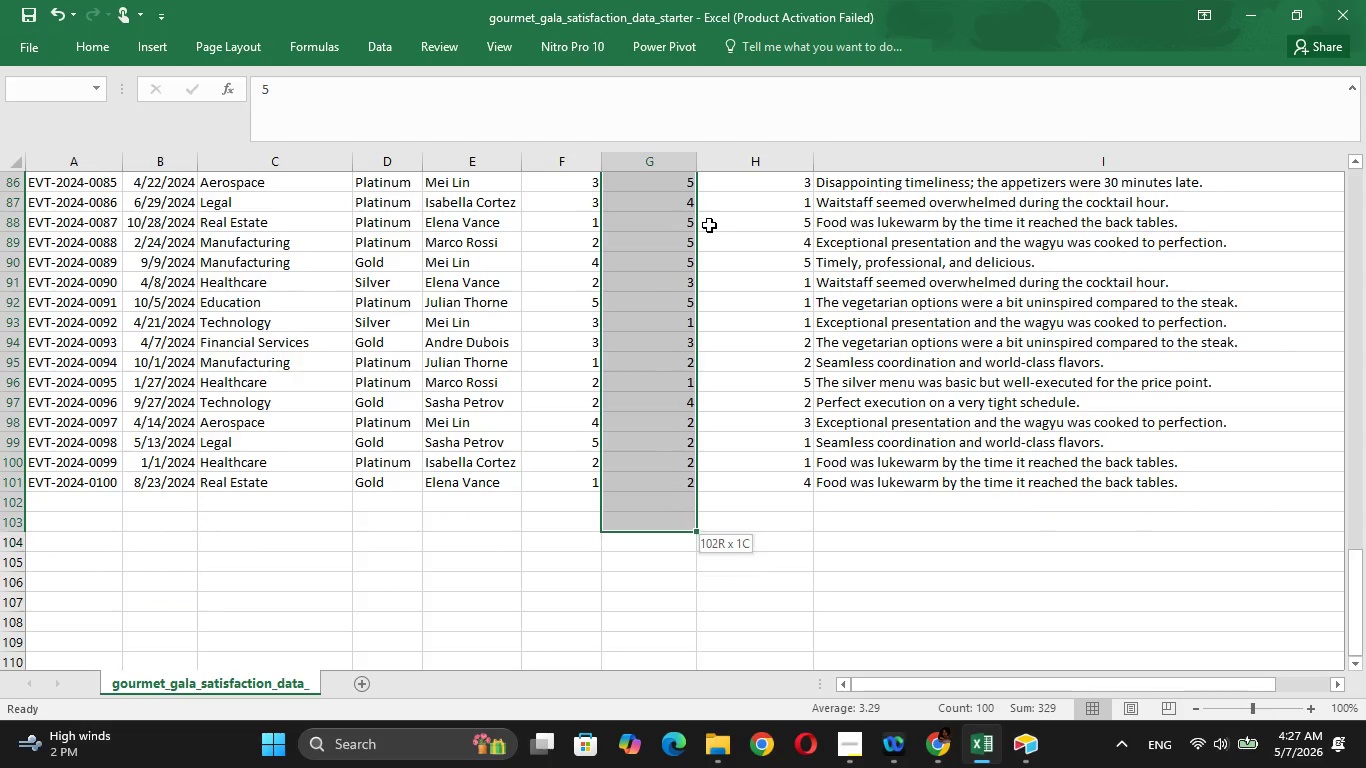 
key(Shift+ArrowUp)
 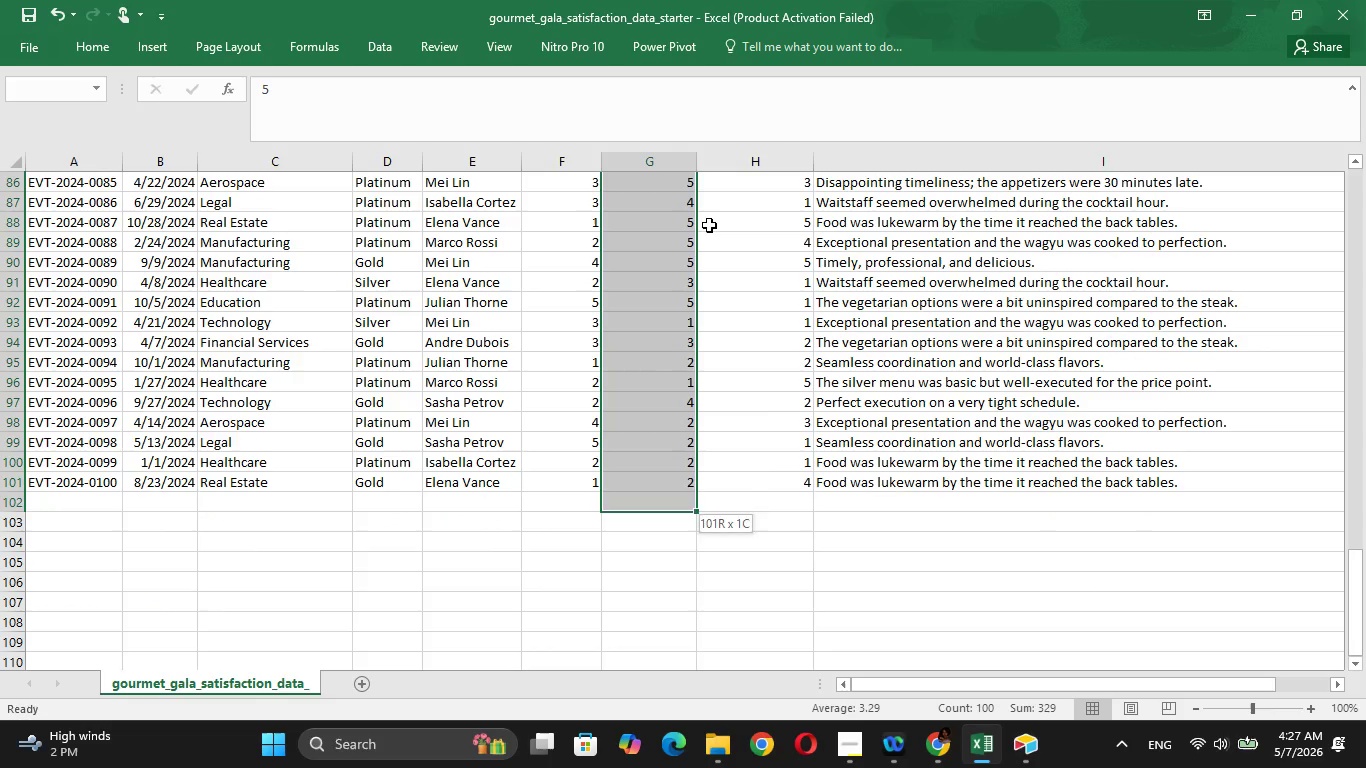 
key(Shift+ArrowUp)
 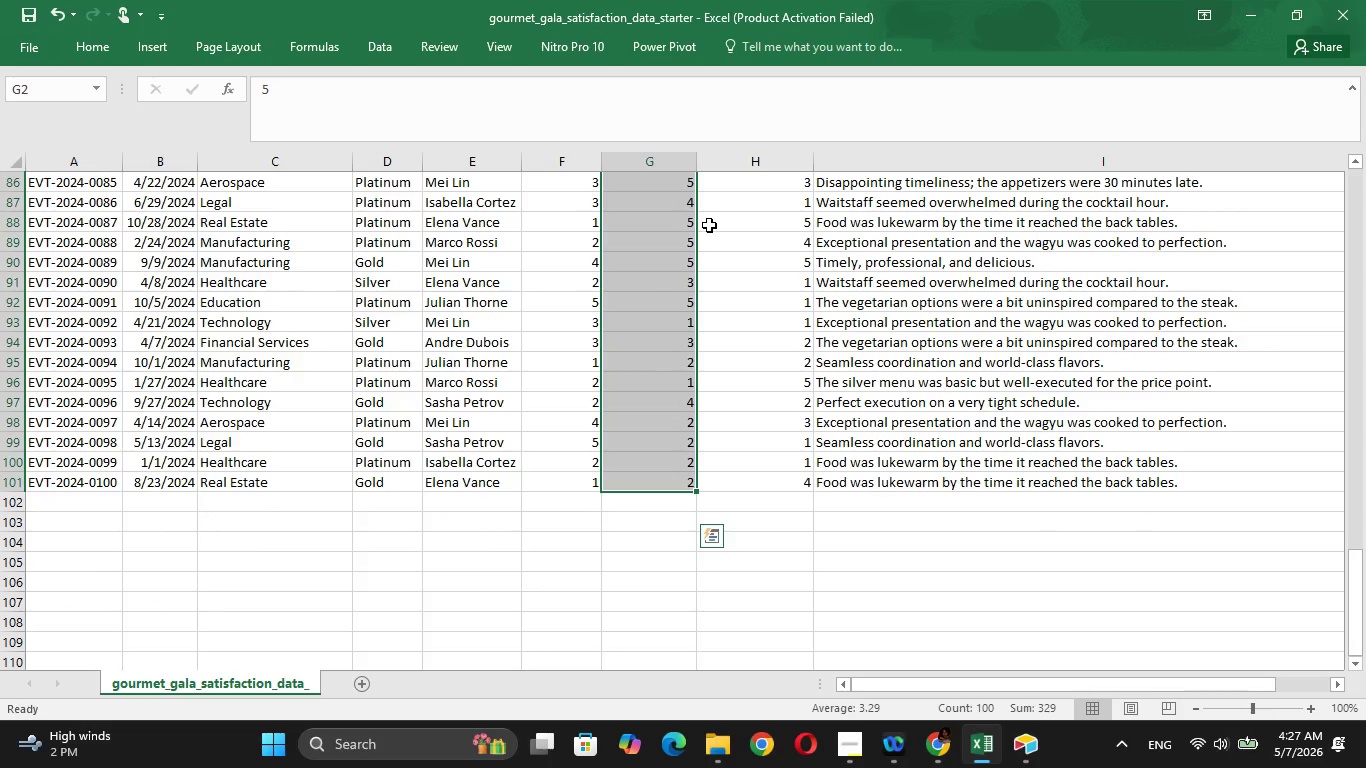 
key(Control+ControlLeft)
 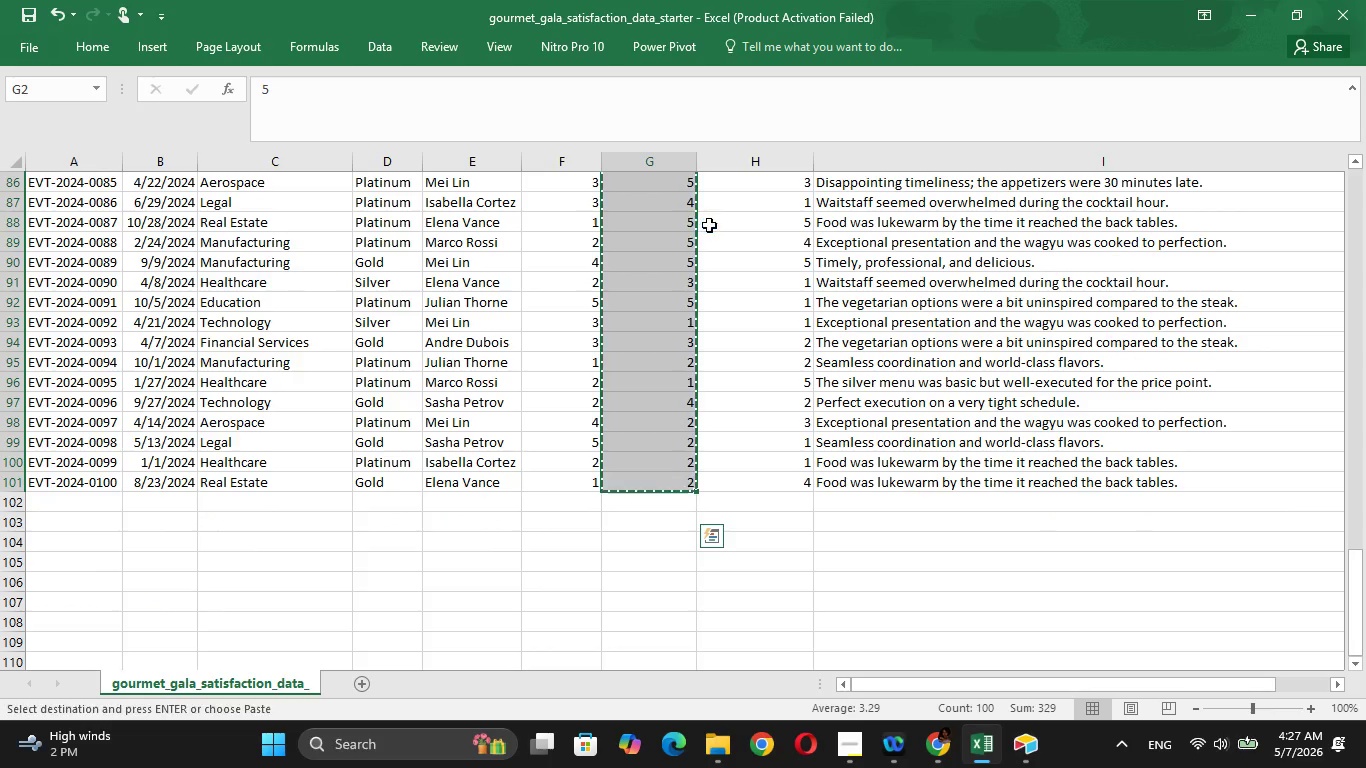 
key(Control+C)
 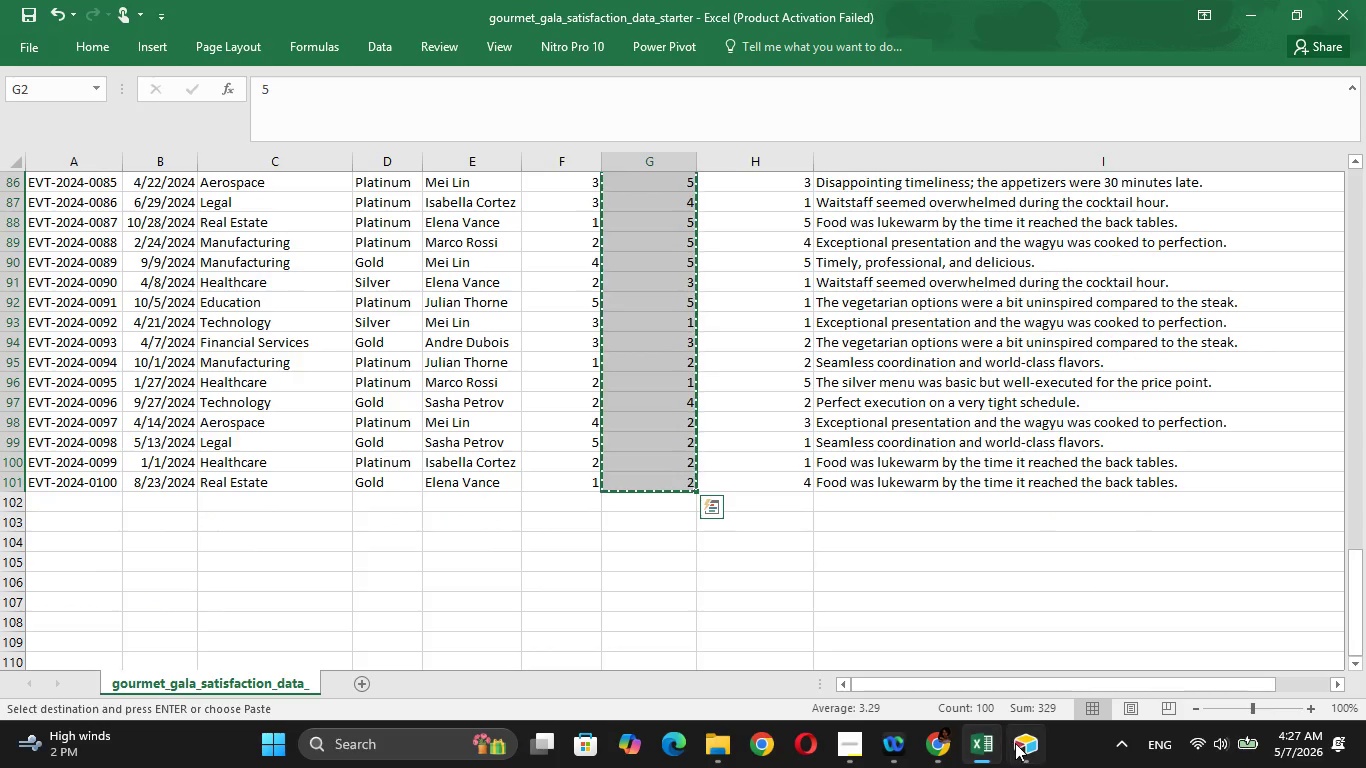 
left_click([1018, 745])
 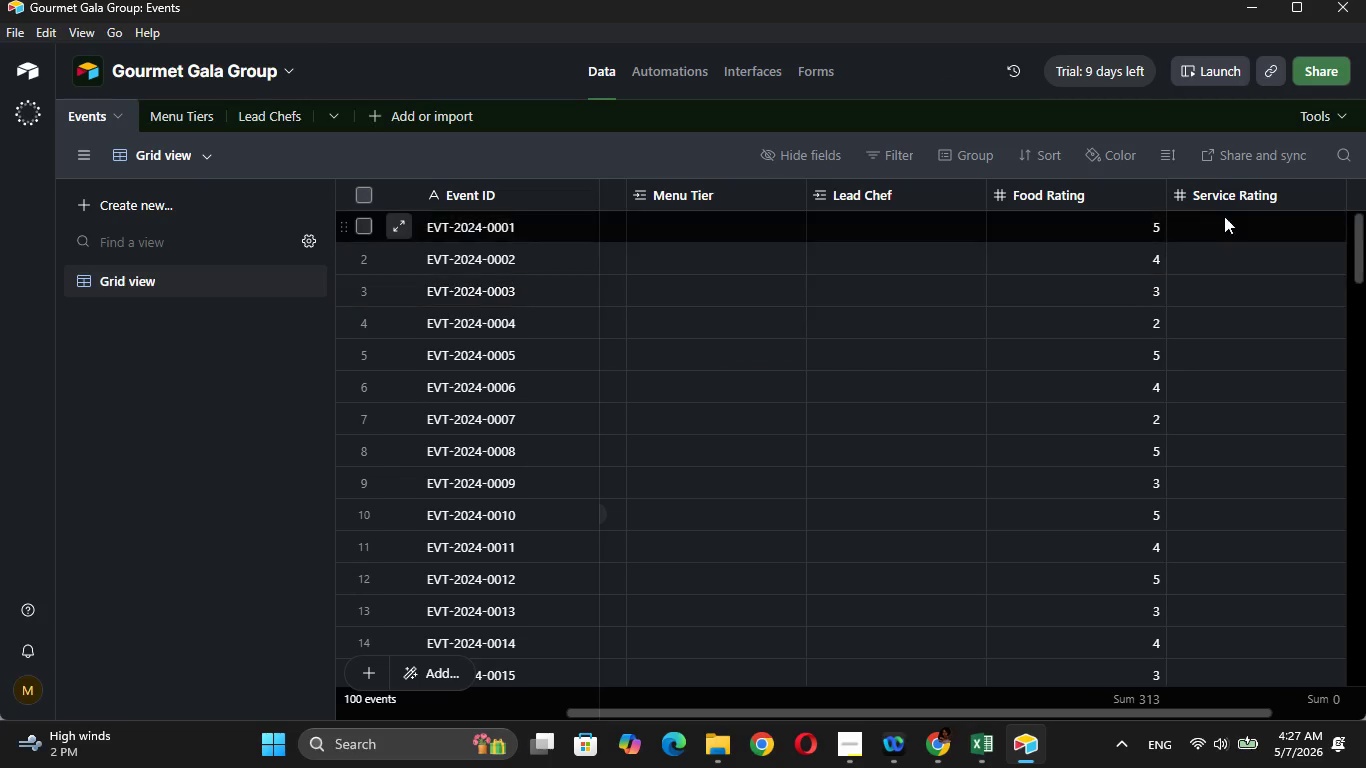 
left_click([1237, 222])
 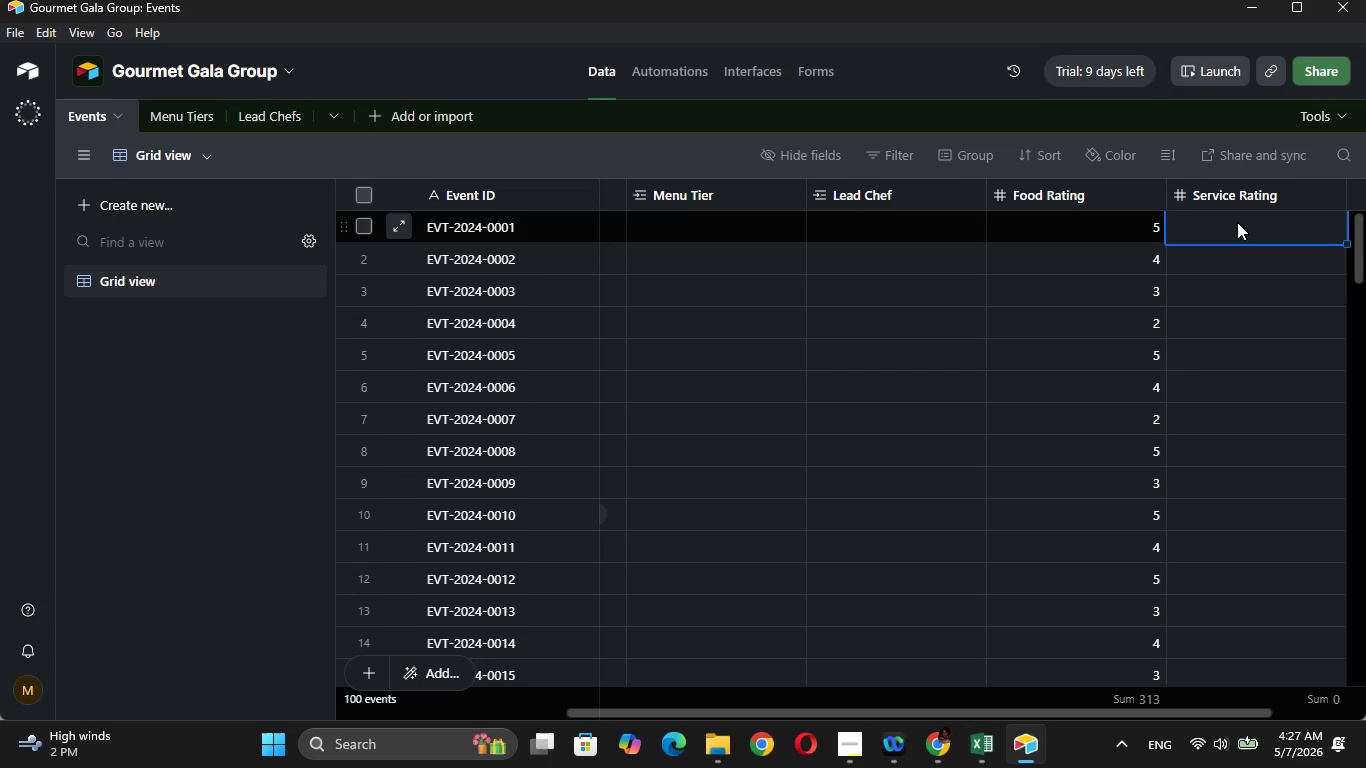 
key(Control+ControlLeft)
 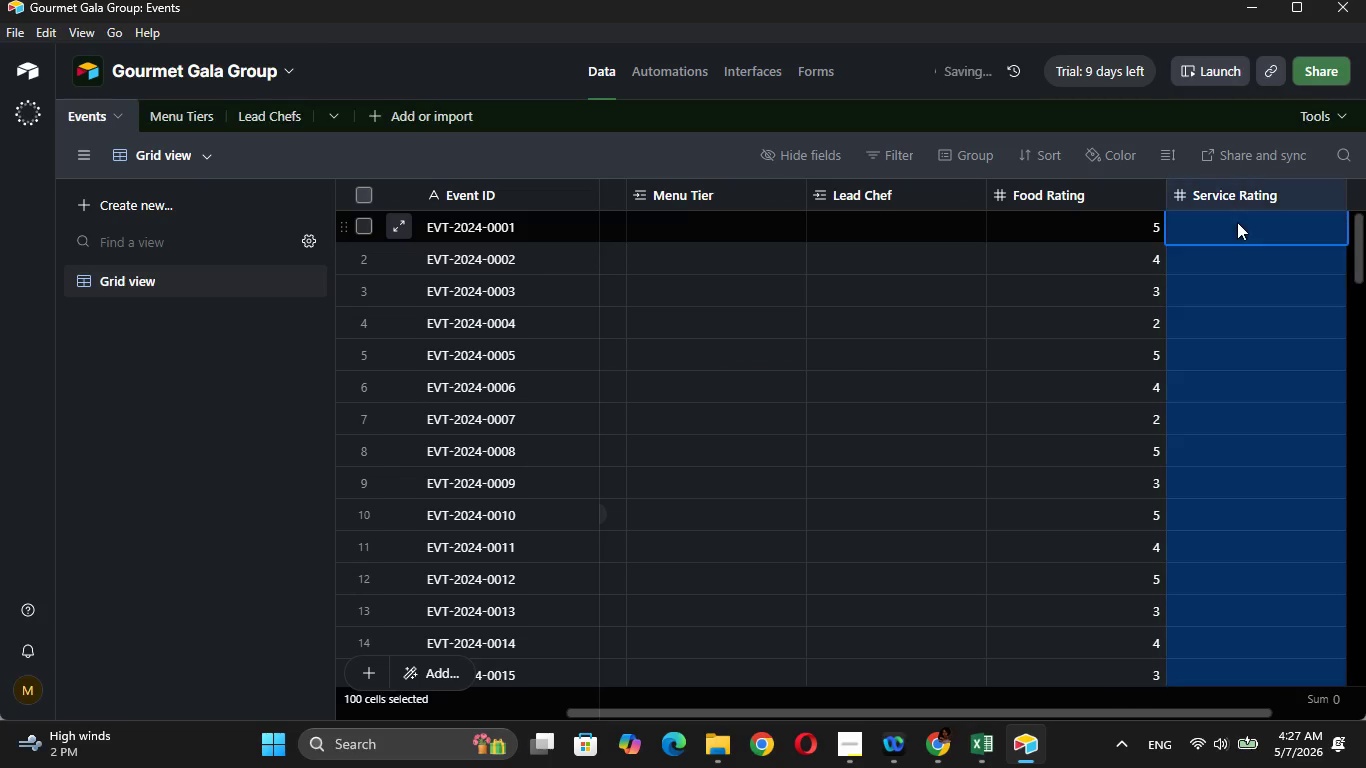 
key(Control+V)
 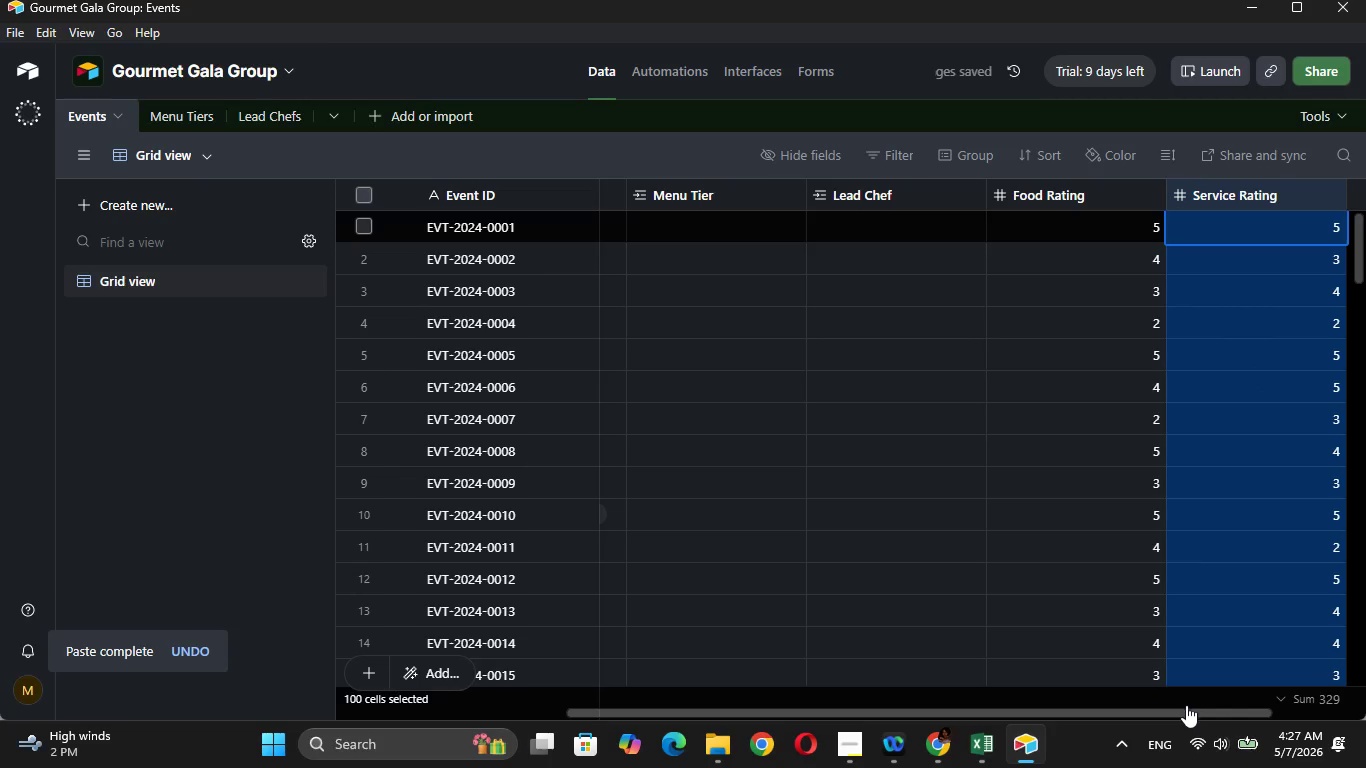 
left_click_drag(start_coordinate=[1192, 708], to_coordinate=[1272, 707])
 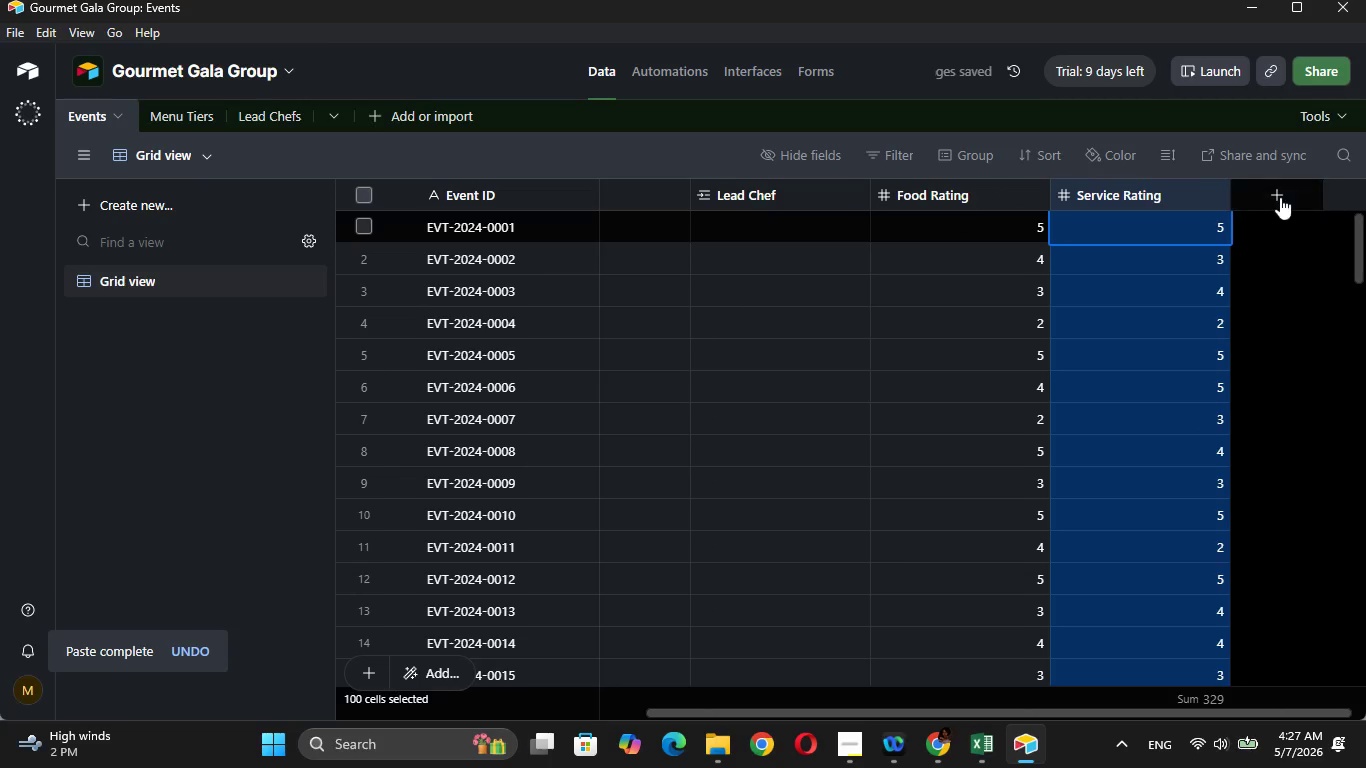 
left_click([1280, 194])
 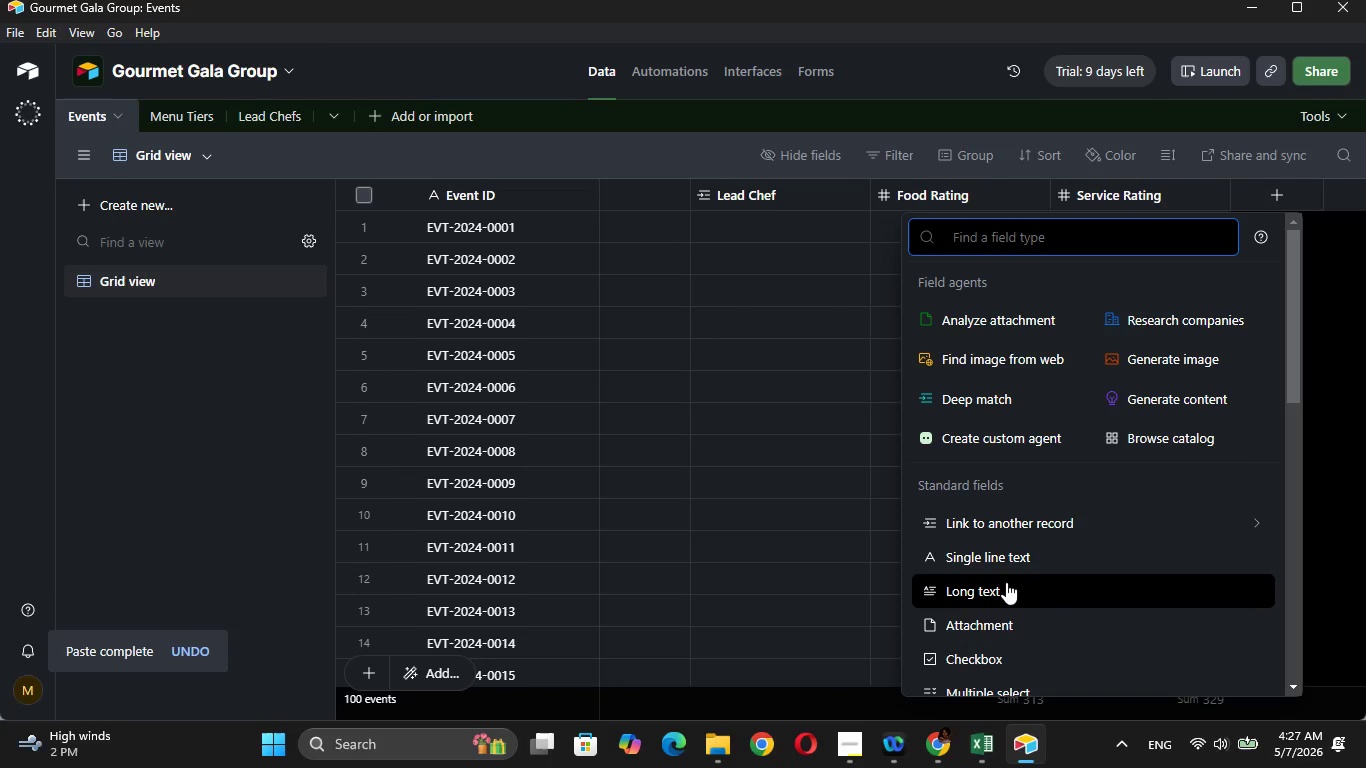 
type(nu)
 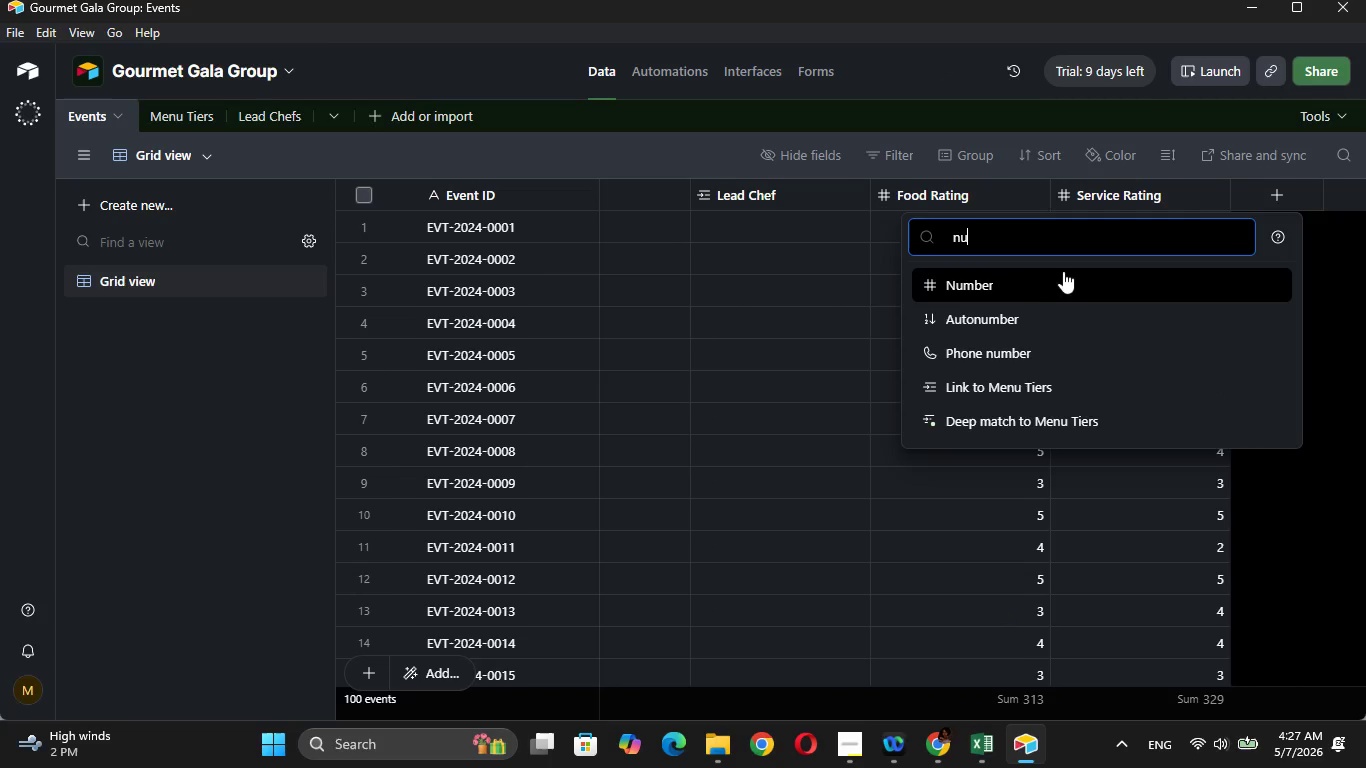 
left_click([1041, 270])
 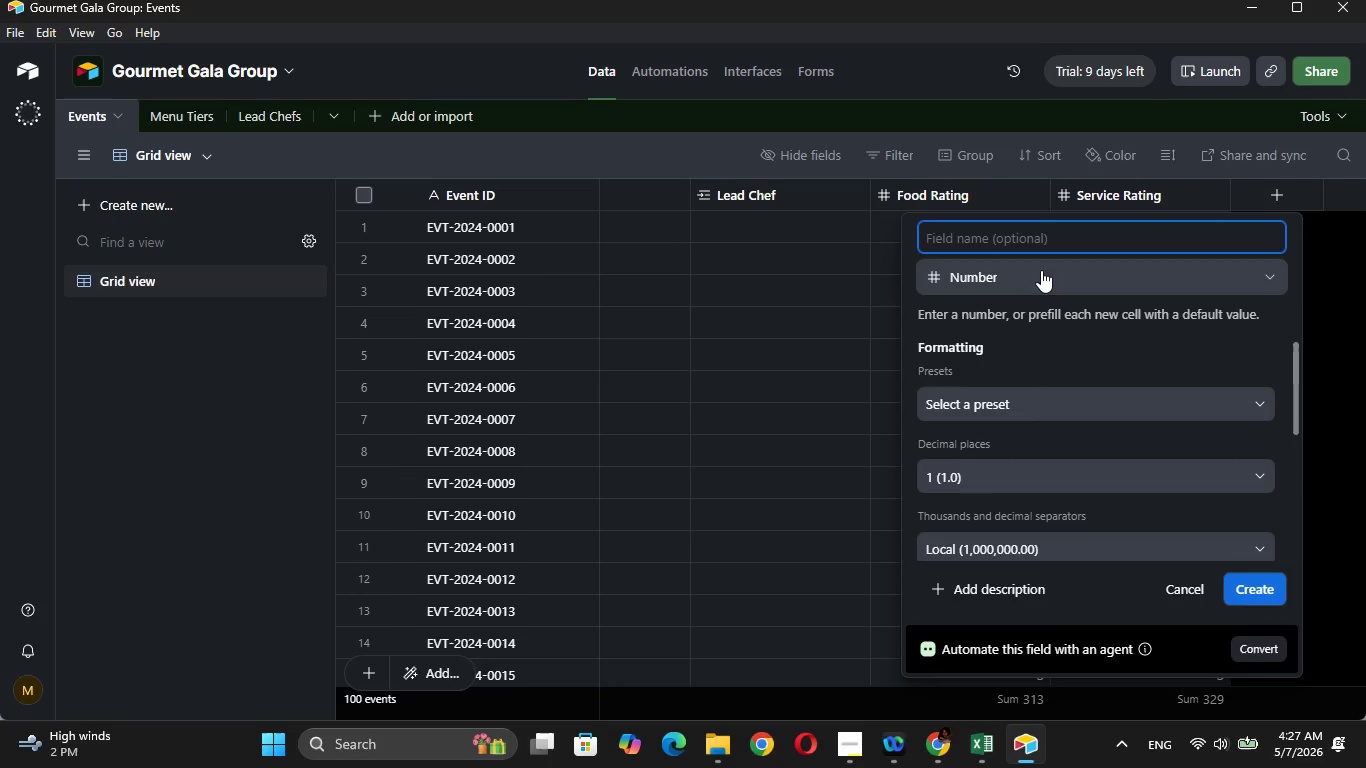 
type(Timeliness Rating)
 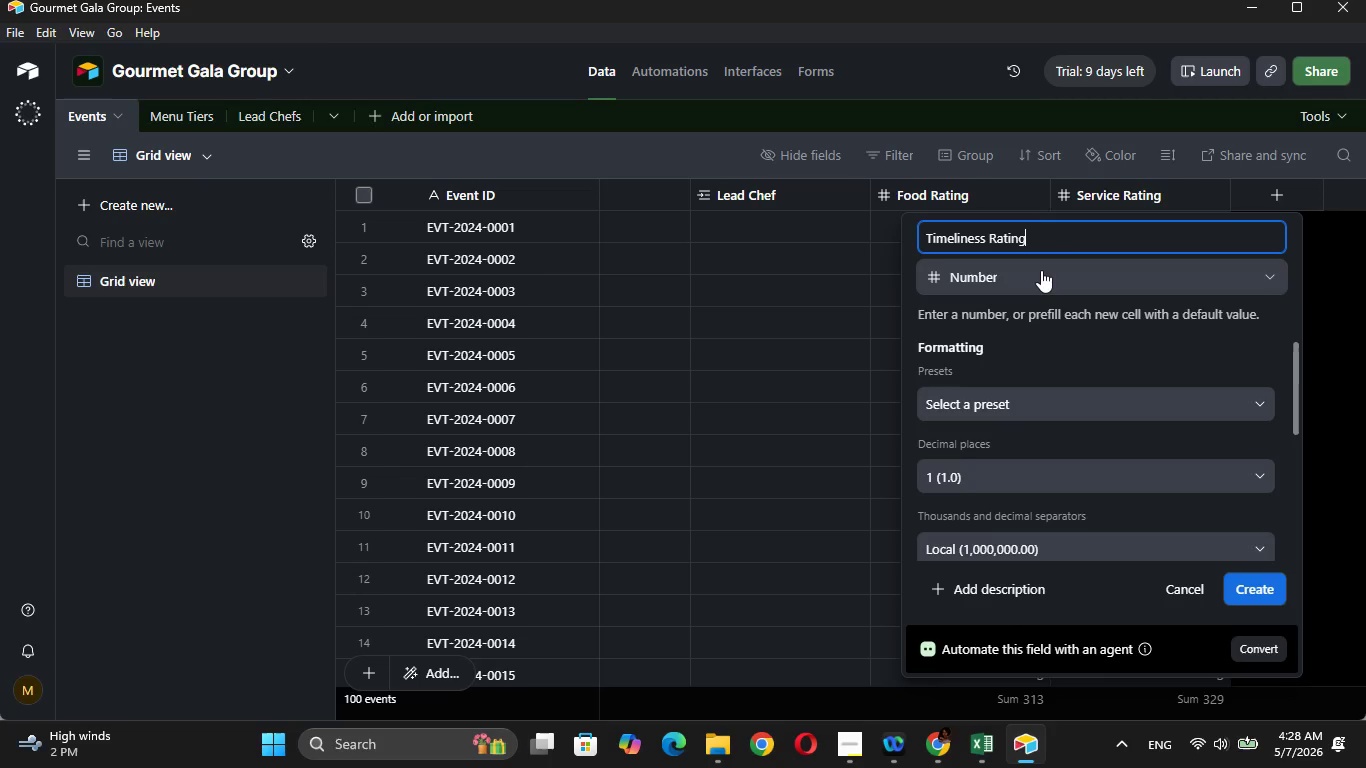 
wait(24.0)
 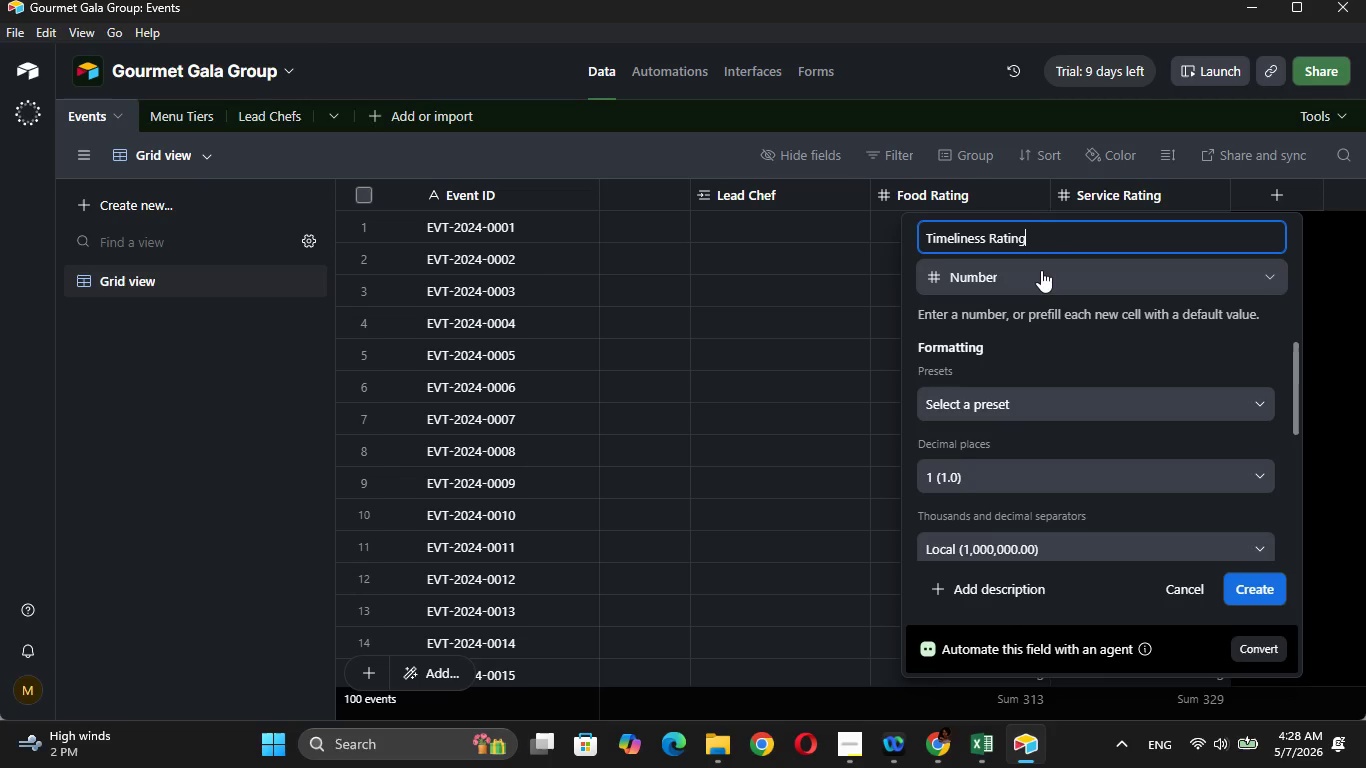 
left_click([1053, 471])
 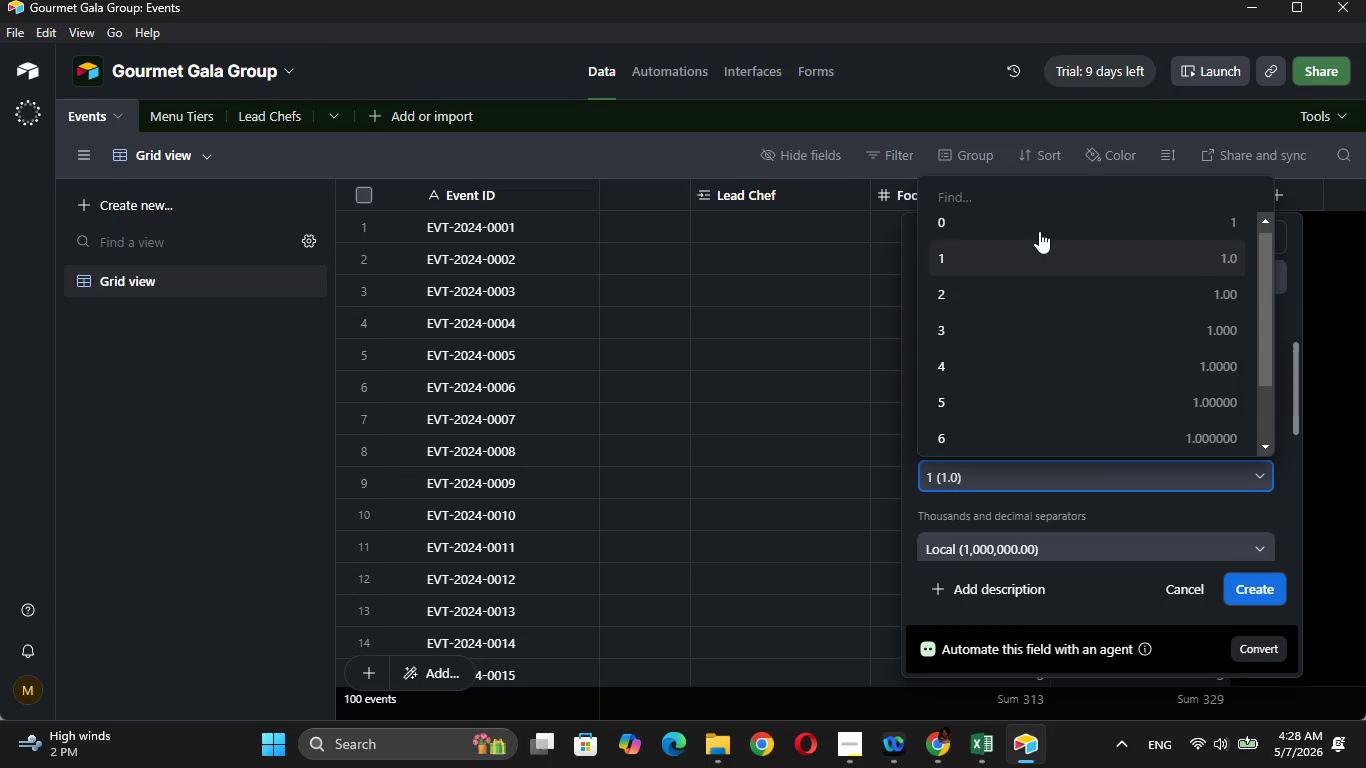 
left_click([1031, 226])
 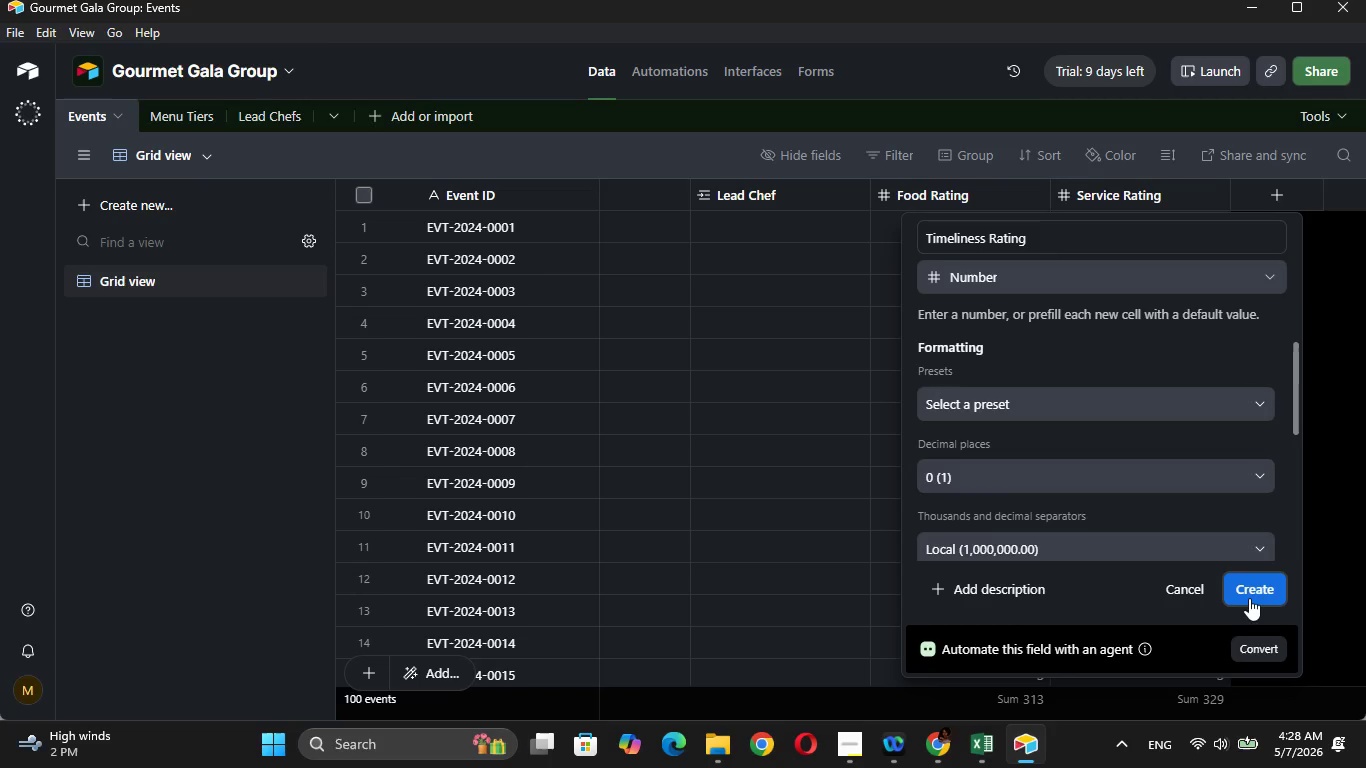 
left_click([1255, 595])
 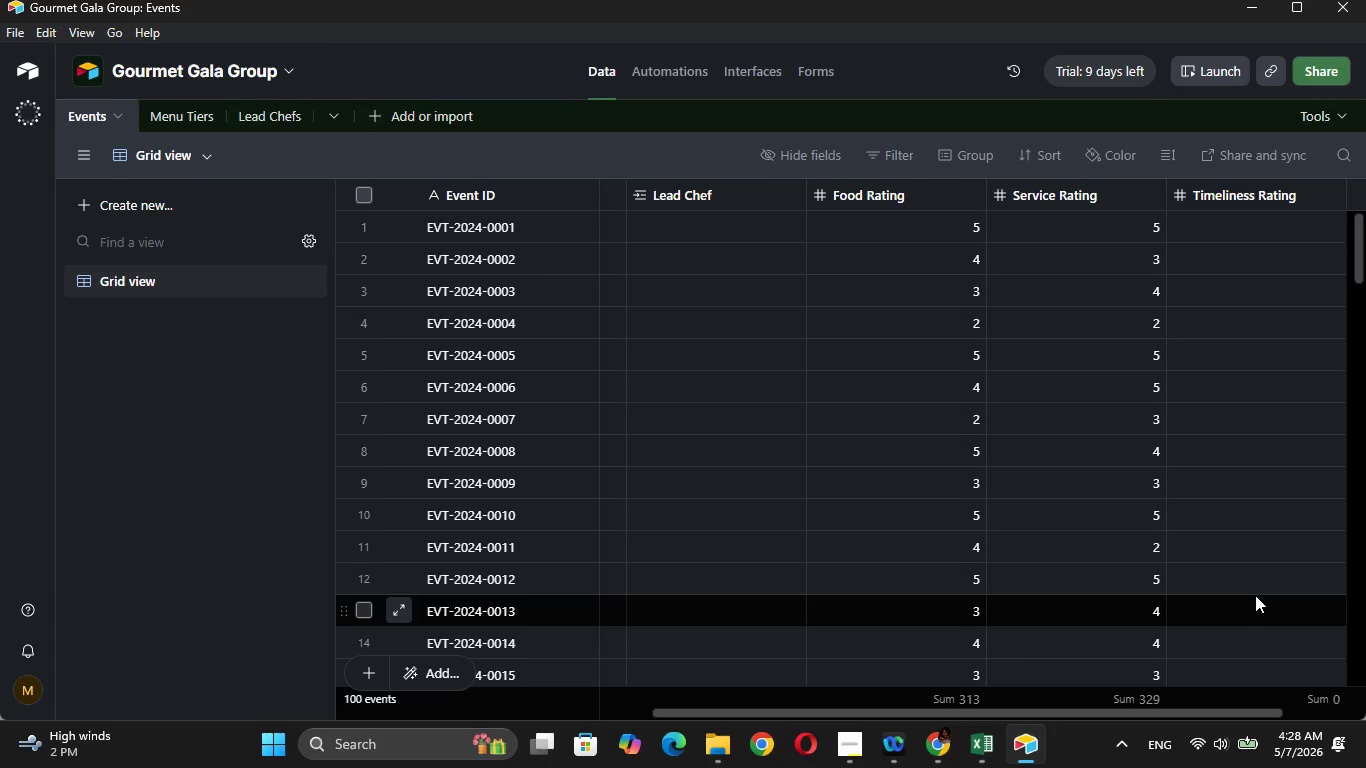 
wait(20.98)
 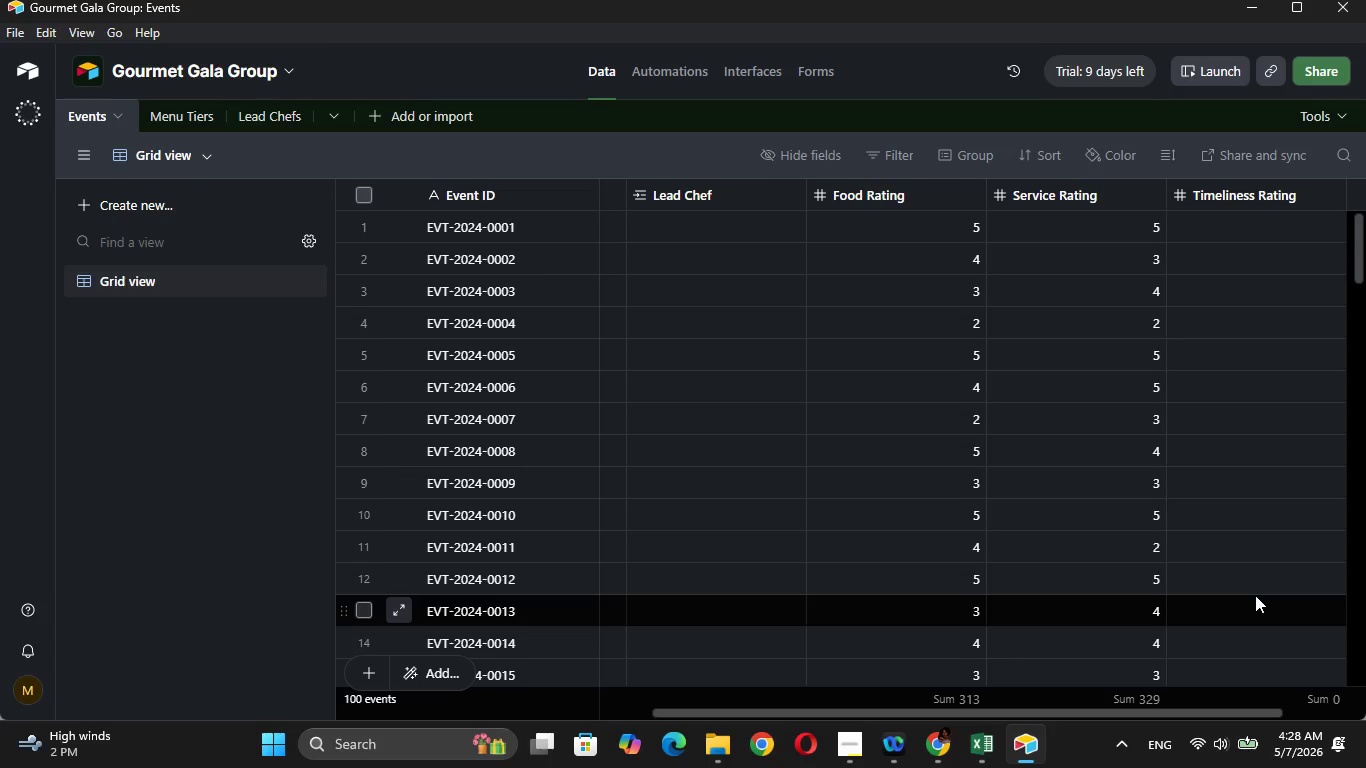 
left_click([1134, 704])
 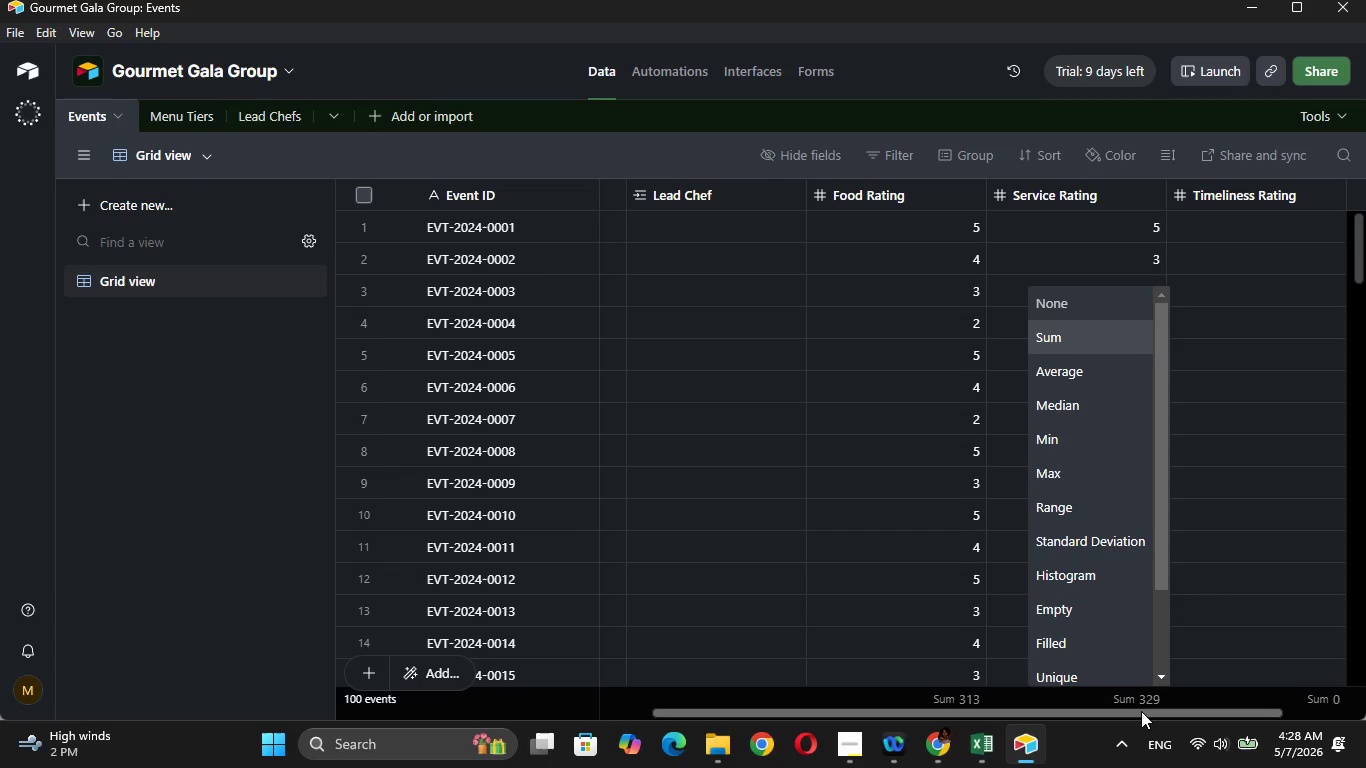 
left_click_drag(start_coordinate=[1141, 711], to_coordinate=[1282, 733])
 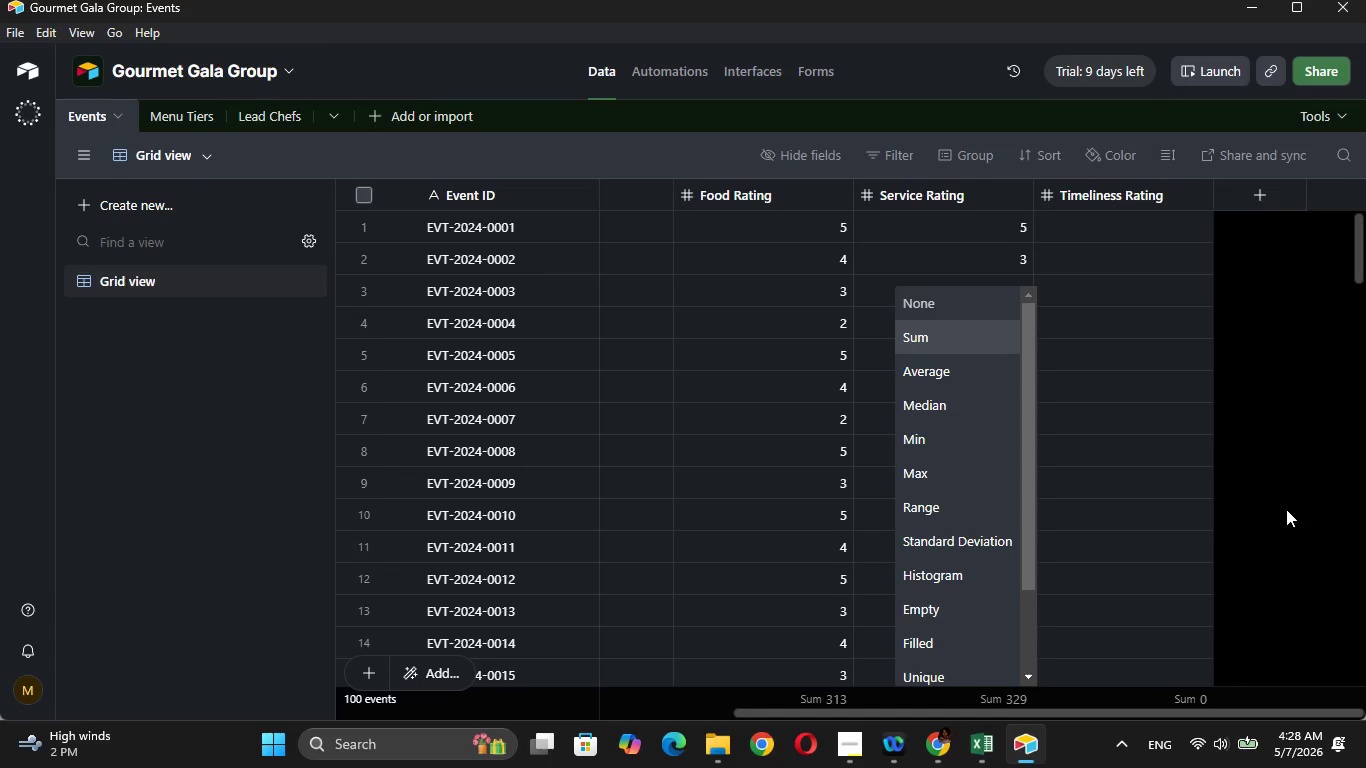 
left_click([1286, 509])
 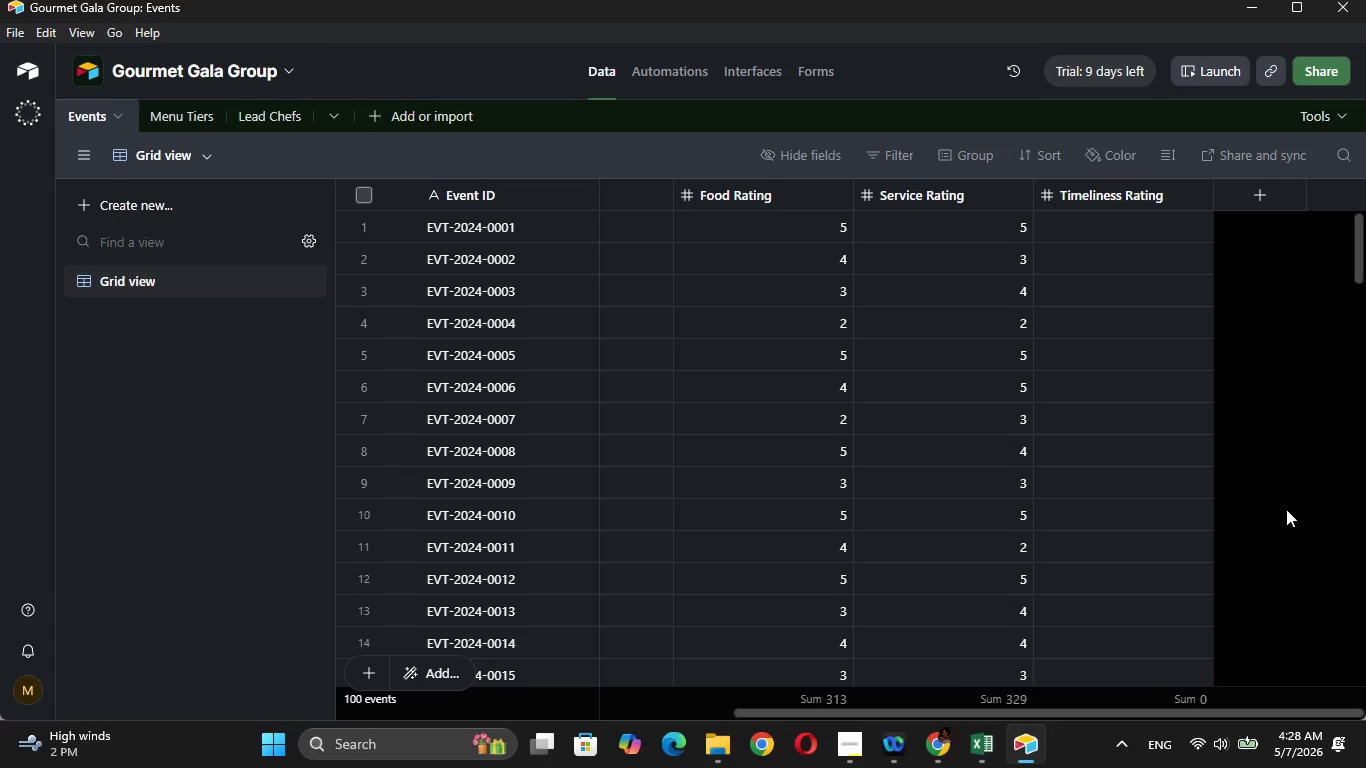 
wait(12.66)
 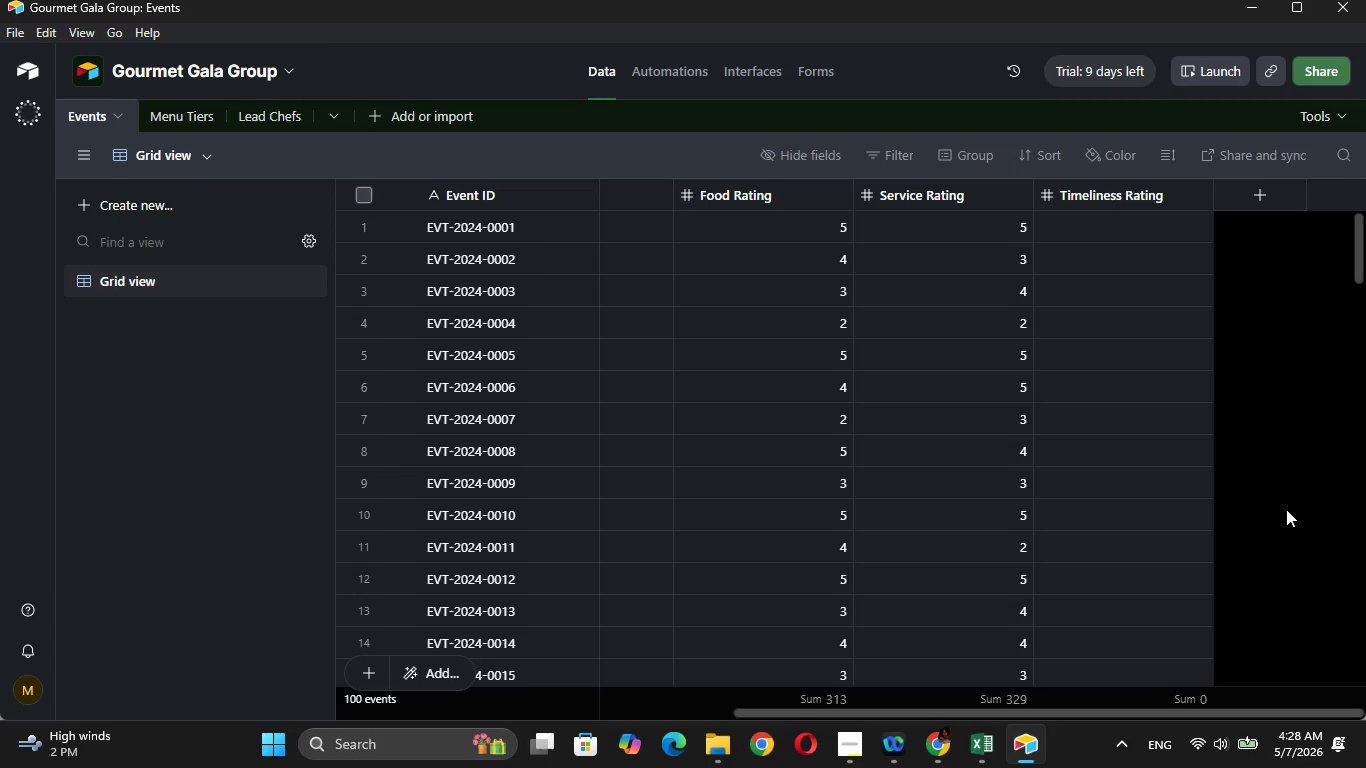 
left_click([986, 737])
 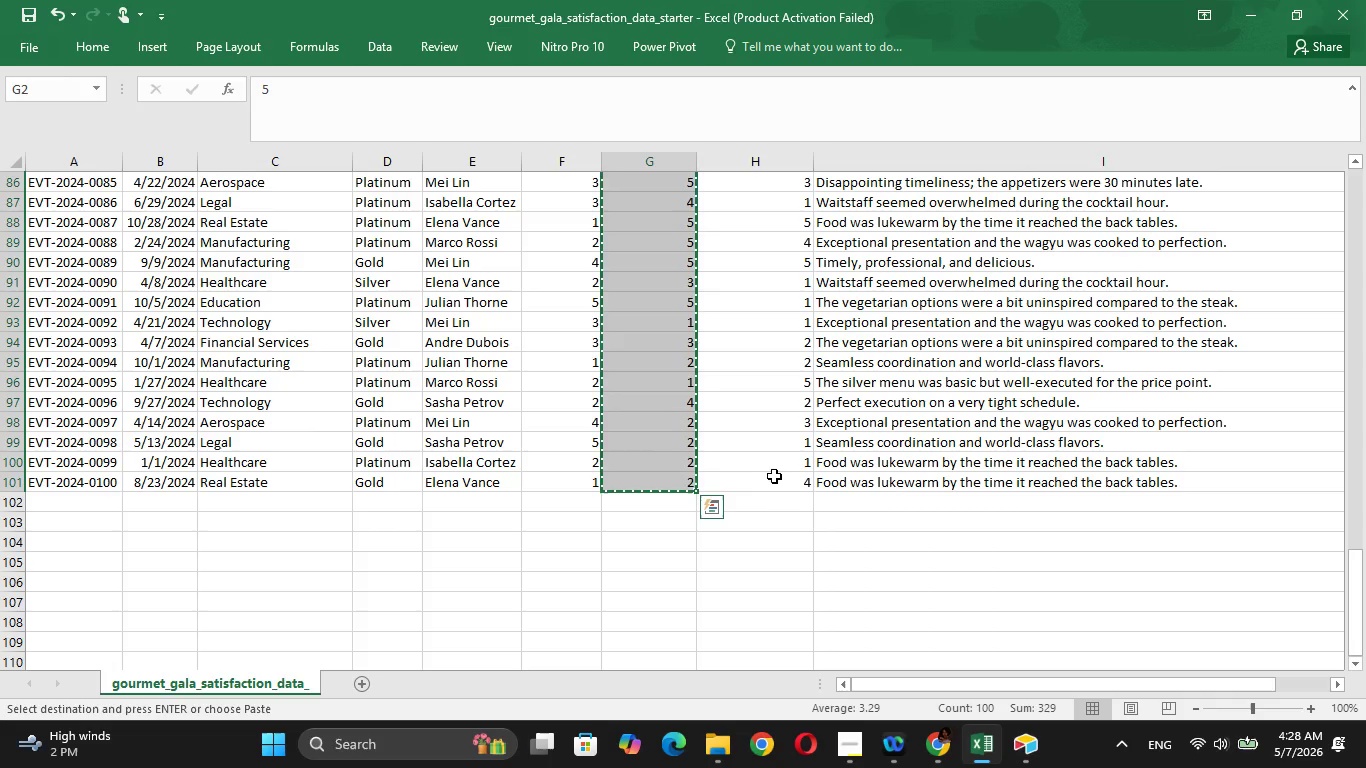 
left_click([769, 475])
 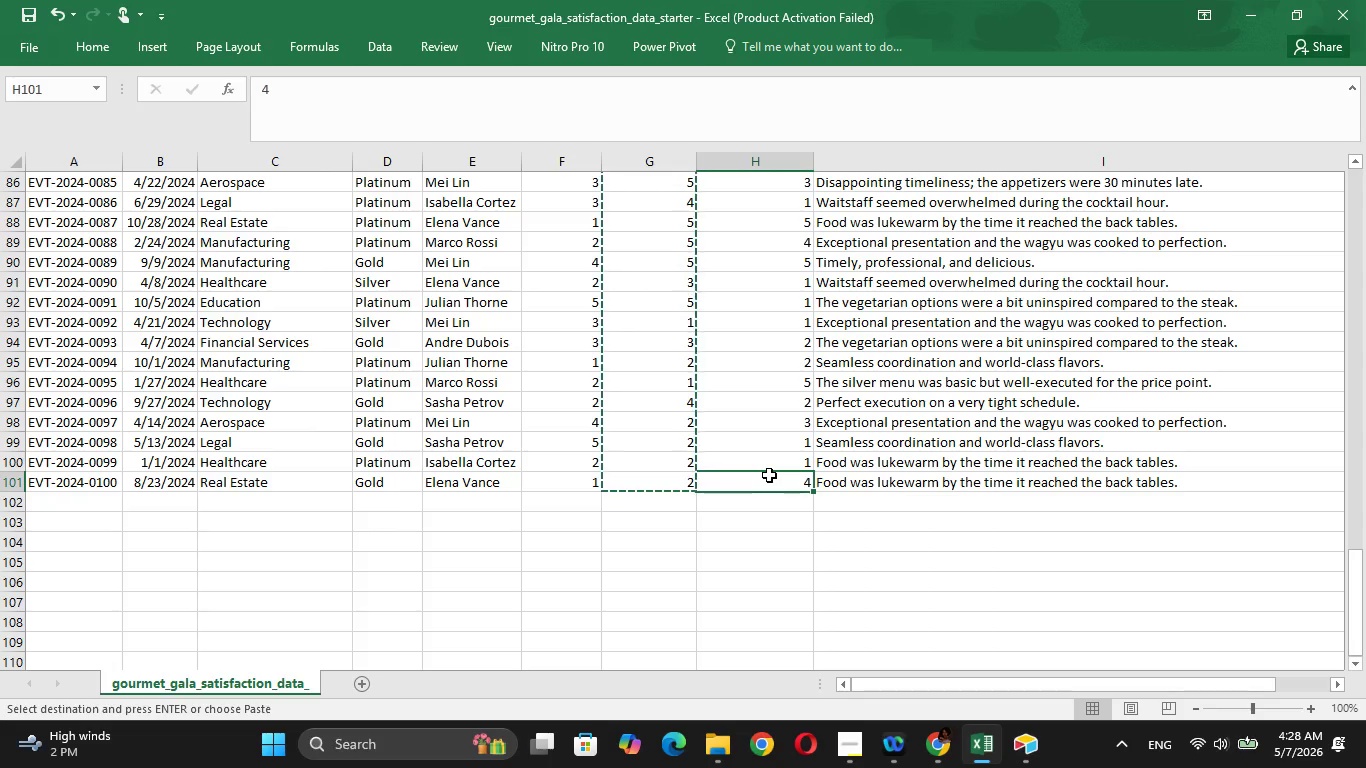 
key(Escape)
 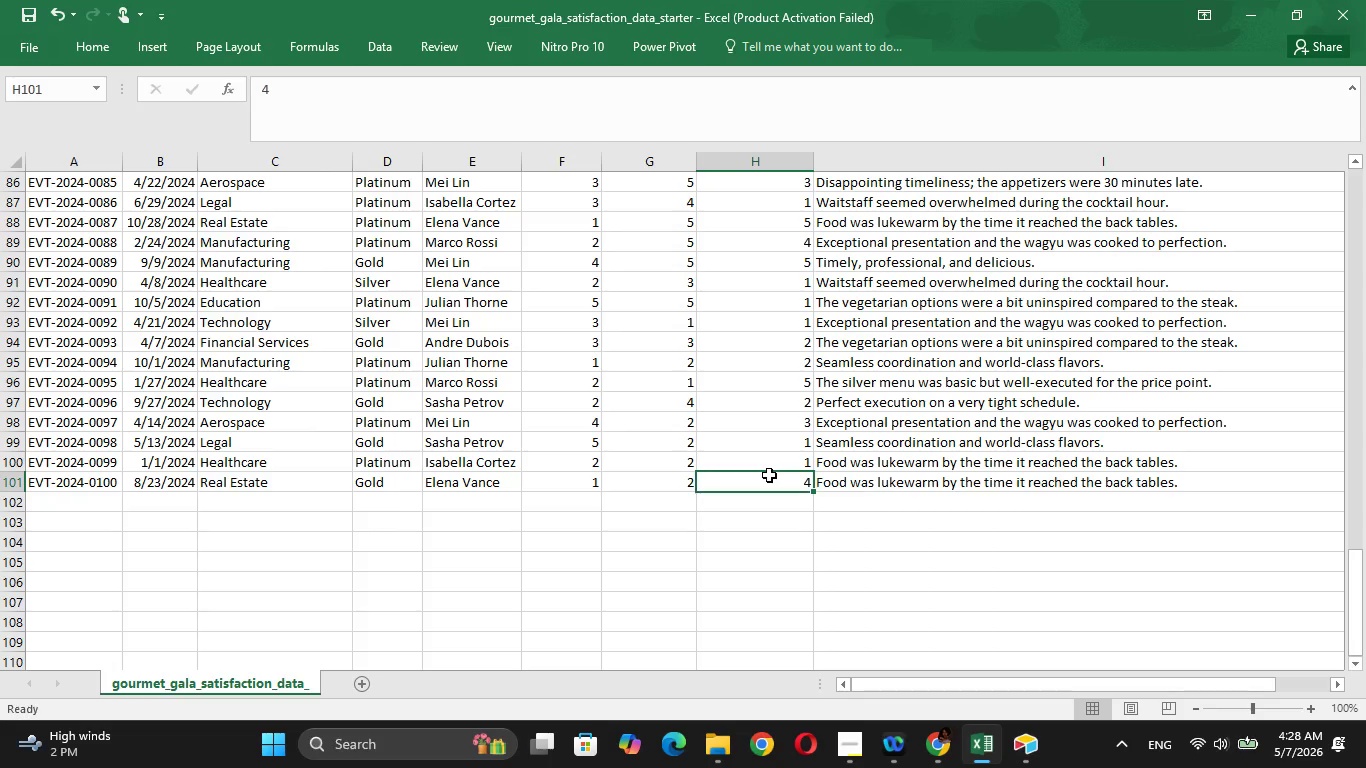 
key(Shift+ArrowUp)
 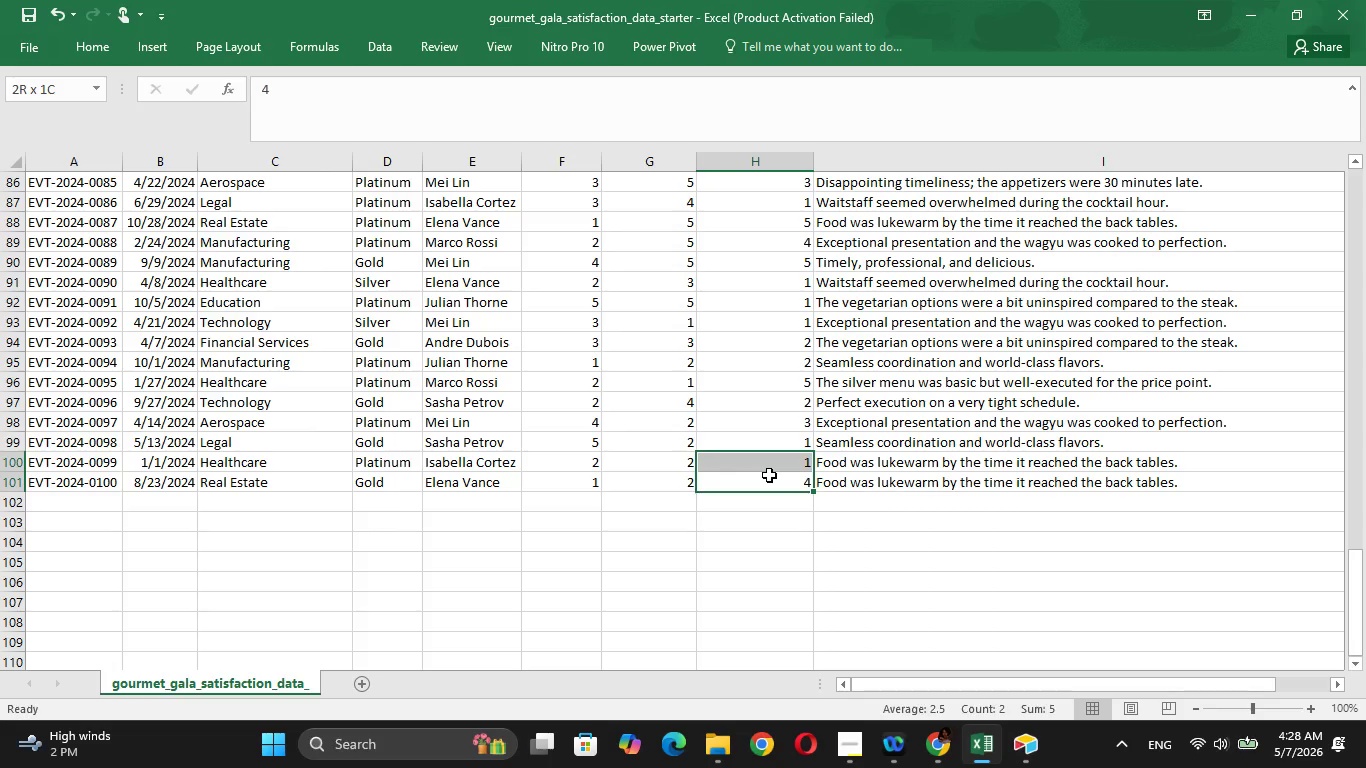 
key(Shift+ArrowUp)
 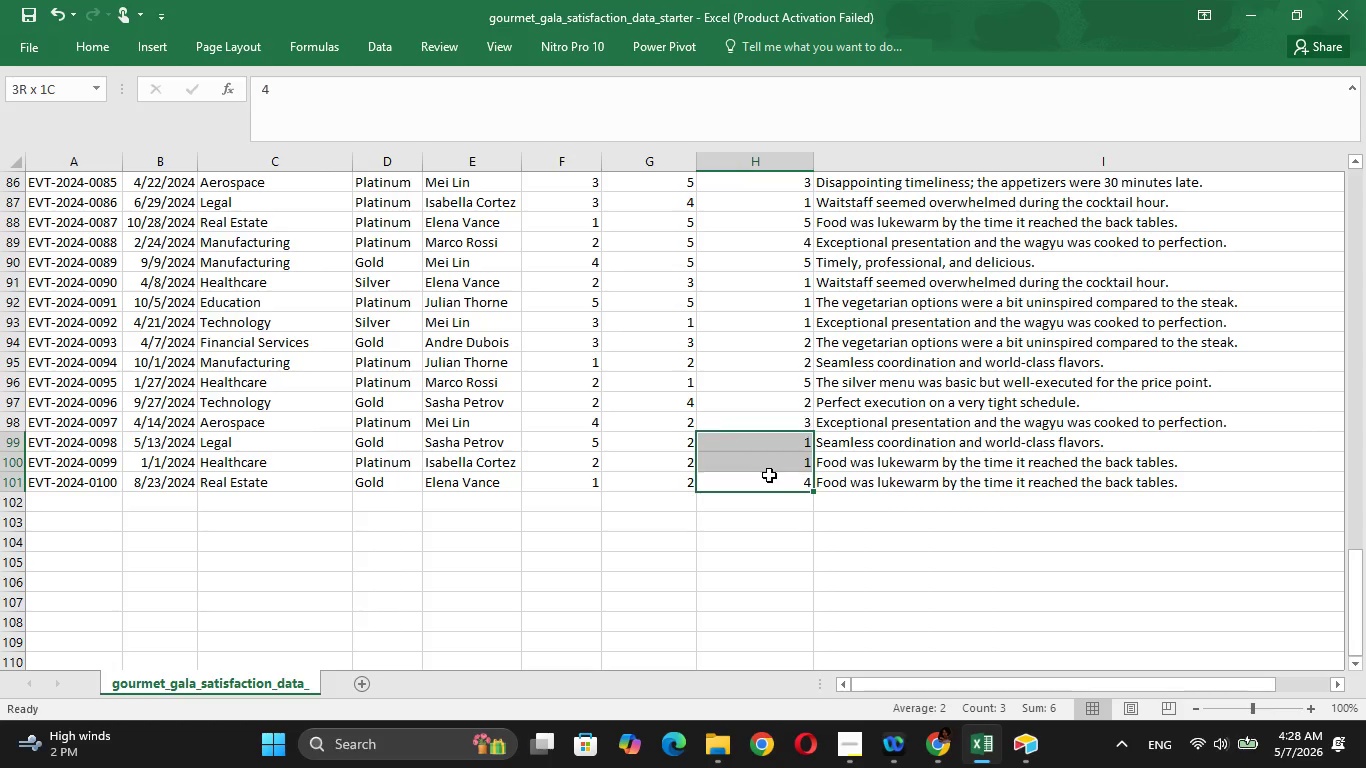 
key(Shift+ArrowUp)
 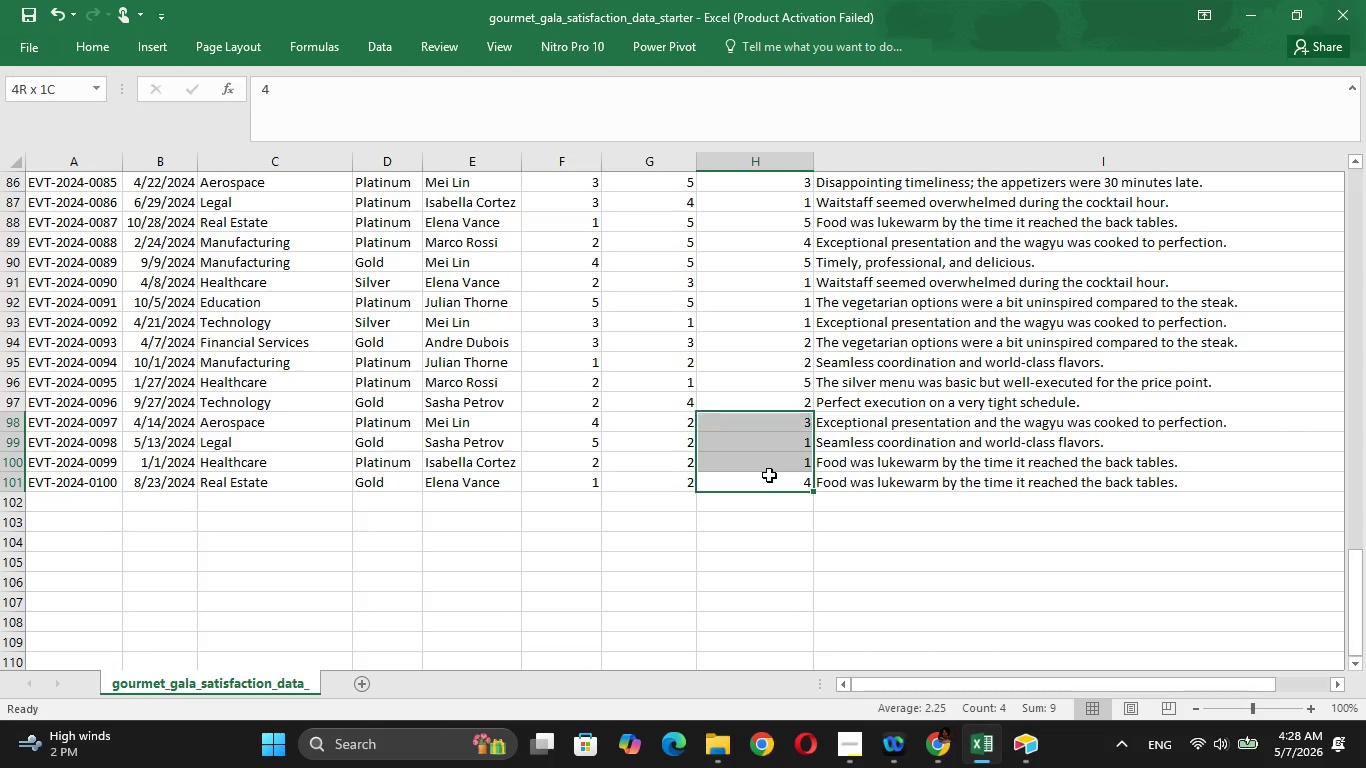 
key(Shift+ArrowUp)
 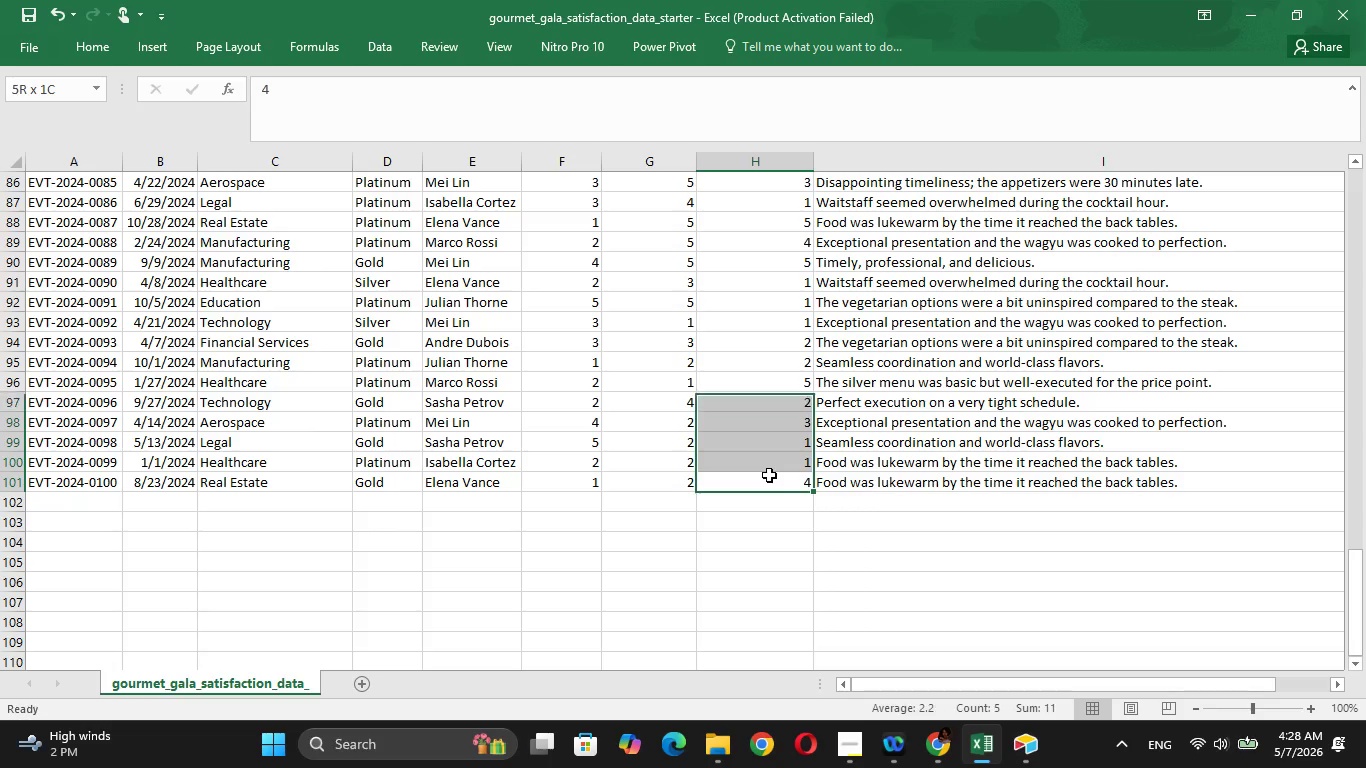 
key(Shift+ArrowUp)
 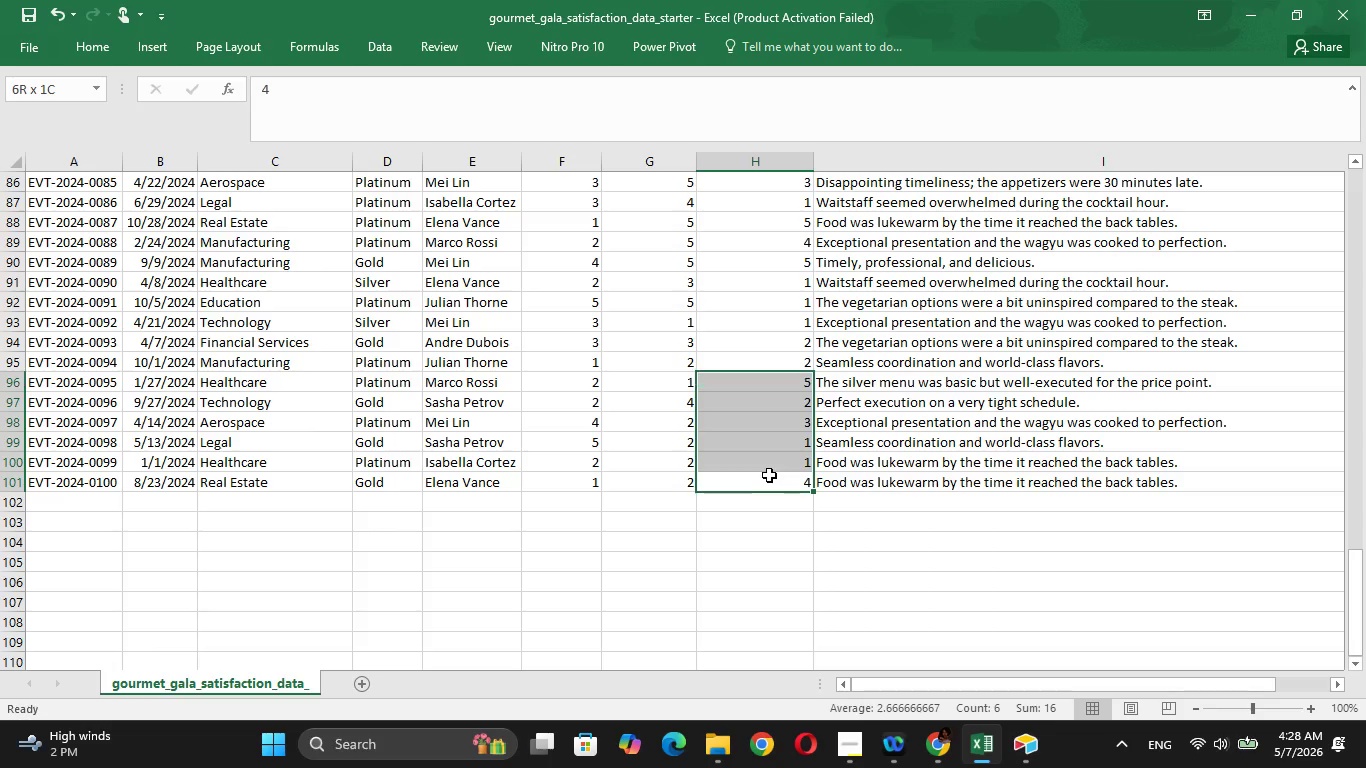 
key(Shift+ArrowUp)
 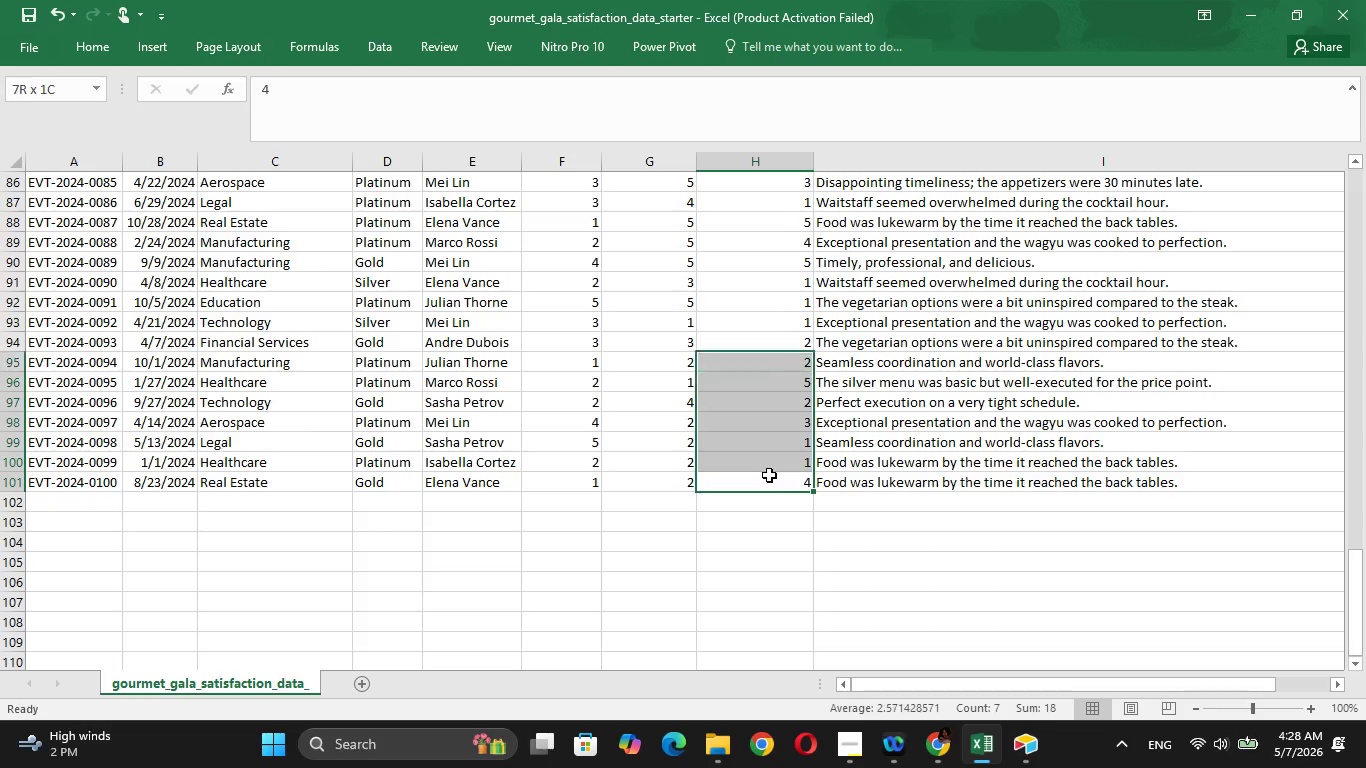 
key(Shift+ArrowUp)
 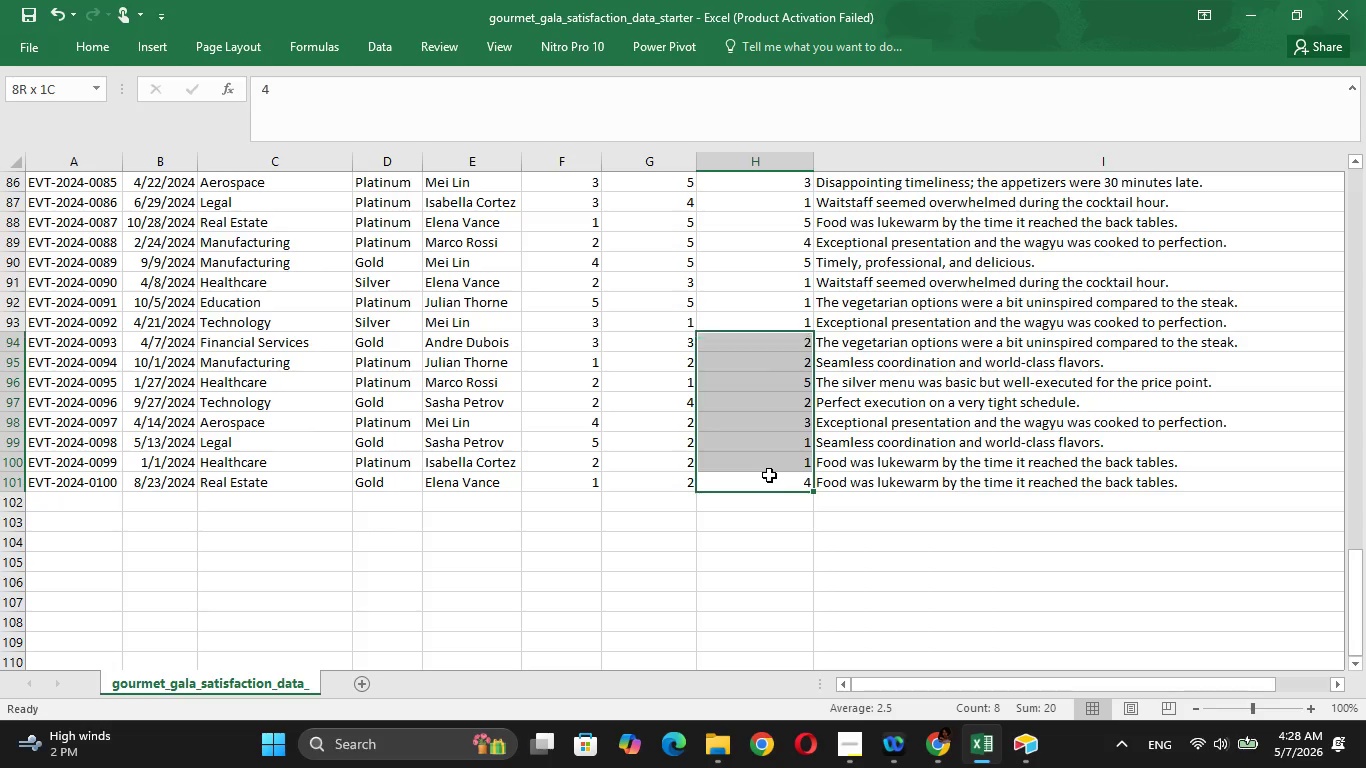 
key(Shift+ArrowUp)
 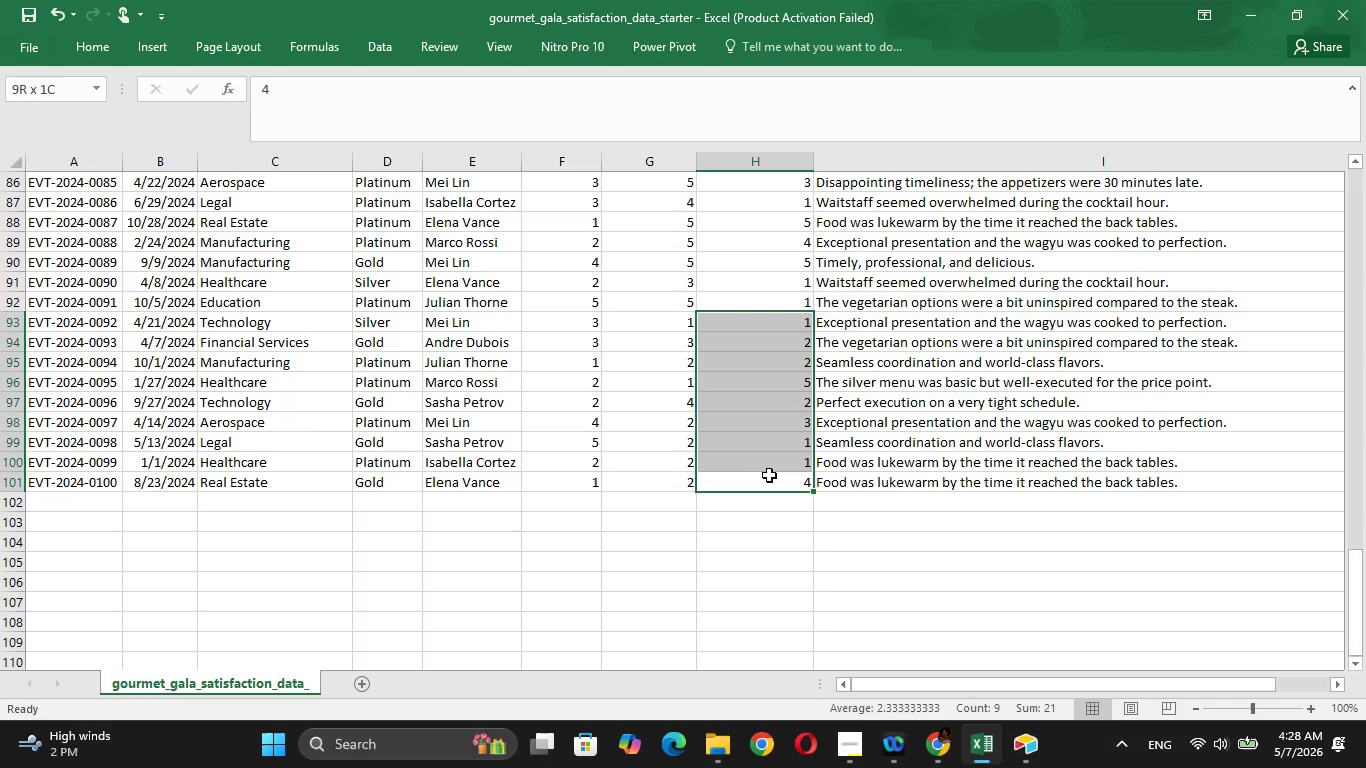 
key(Shift+ArrowUp)
 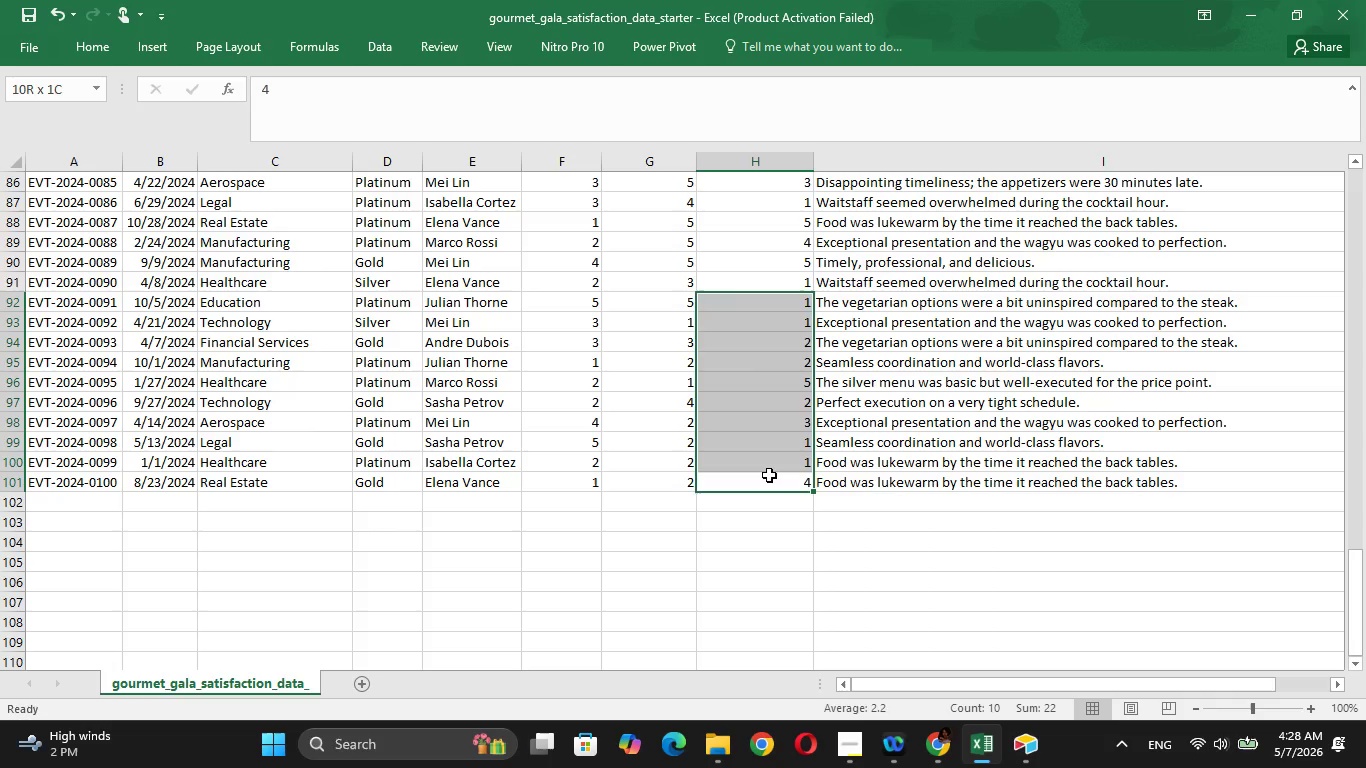 
key(Shift+ArrowUp)
 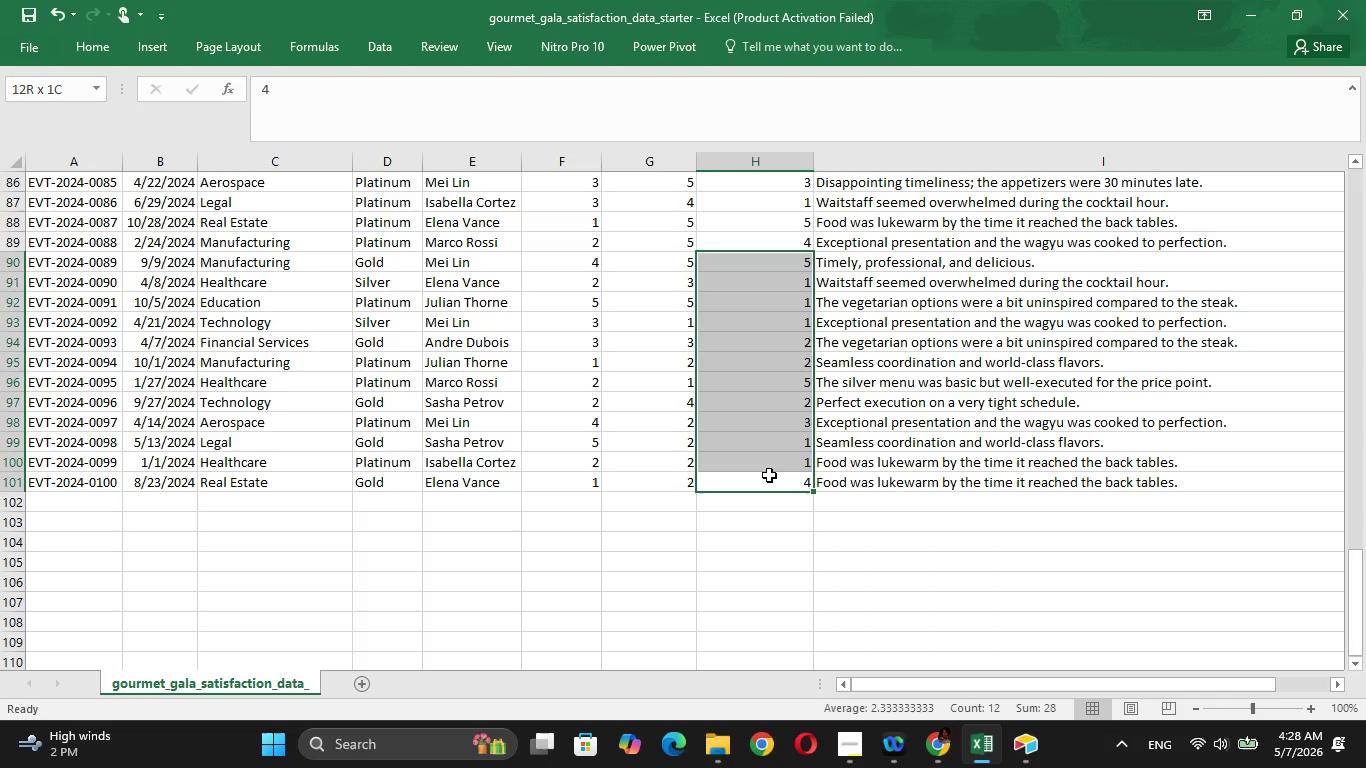 
key(Shift+ArrowUp)
 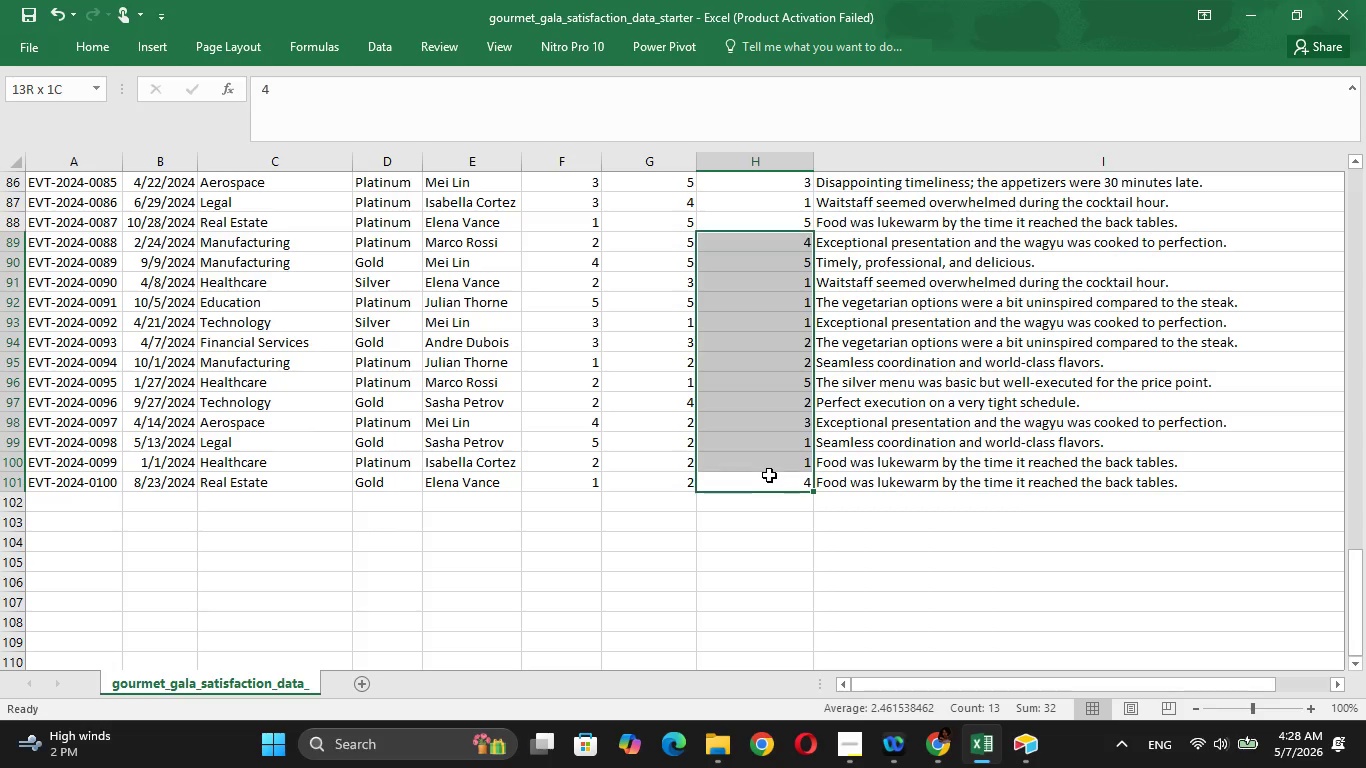 
key(Shift+ArrowUp)
 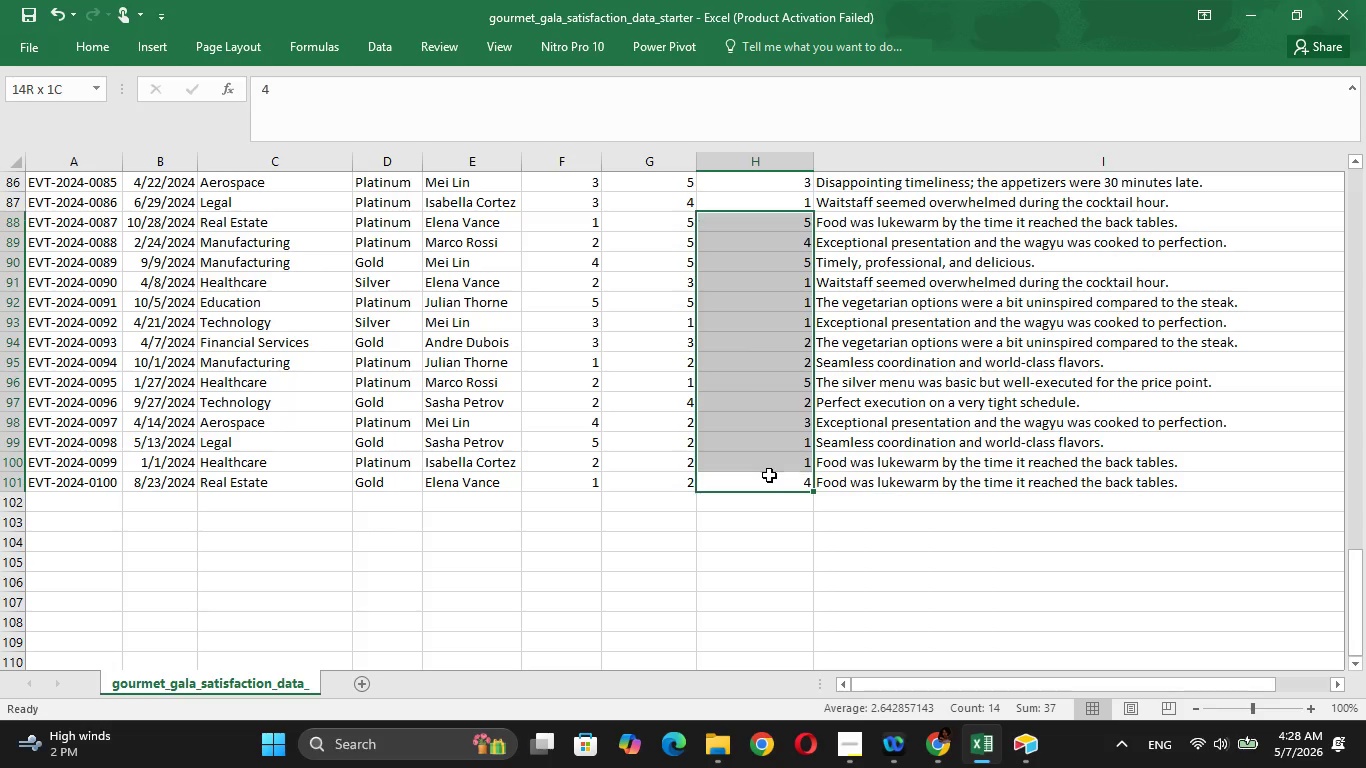 
key(Shift+ArrowUp)
 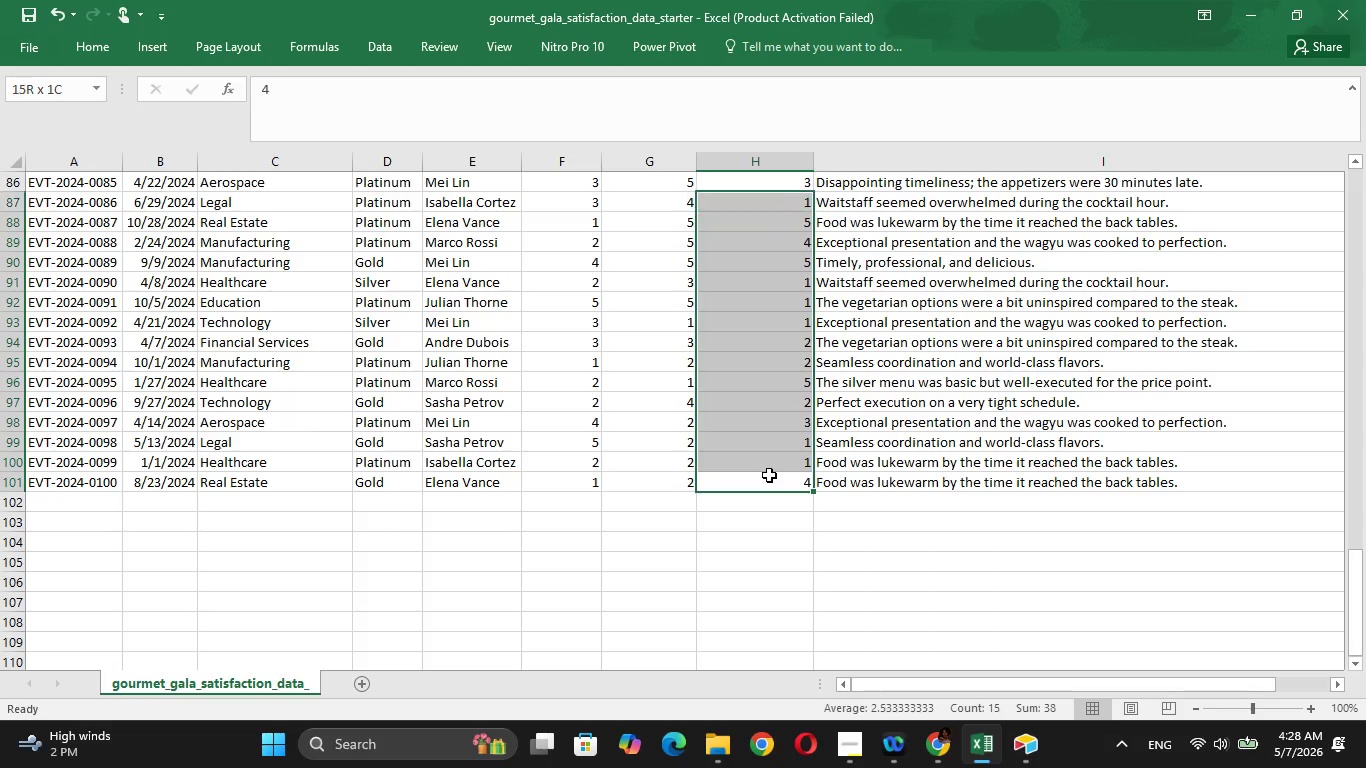 
key(Shift+ArrowUp)
 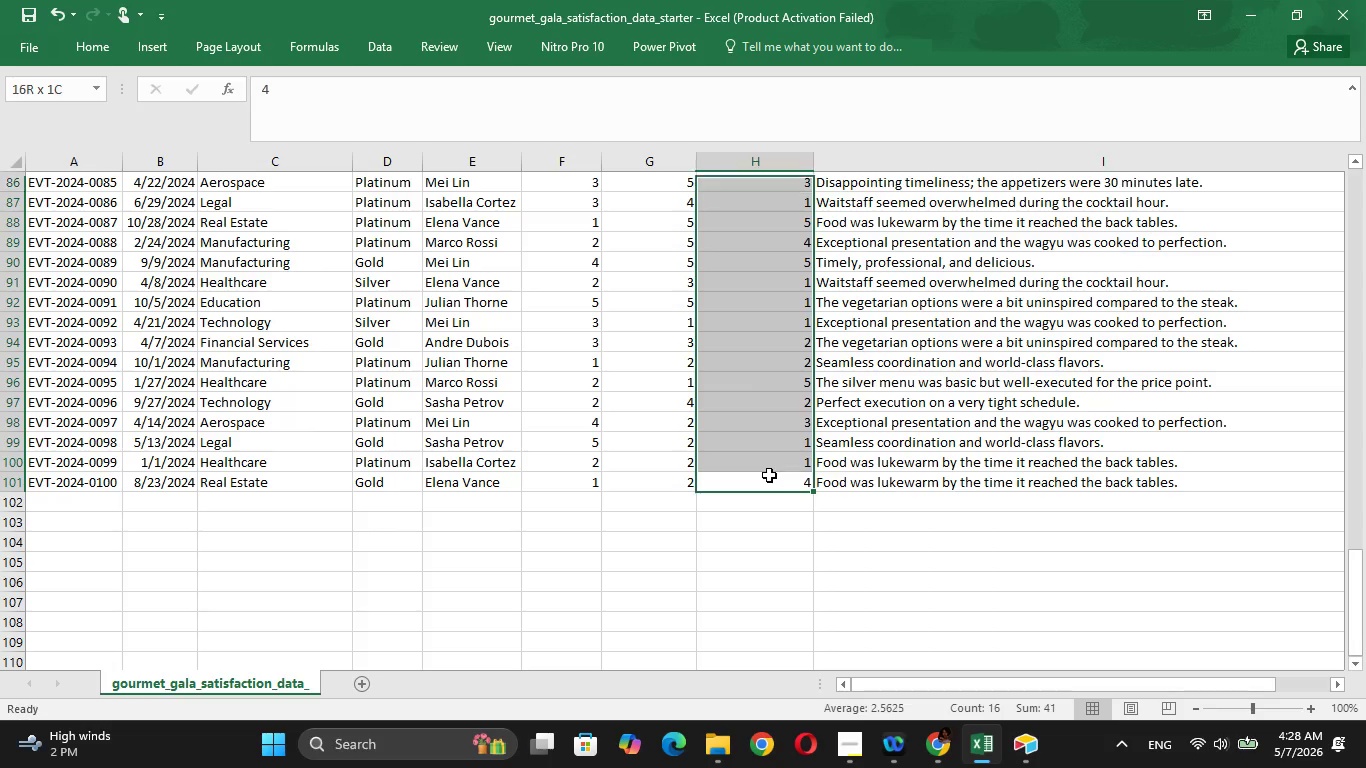 
key(Shift+ArrowUp)
 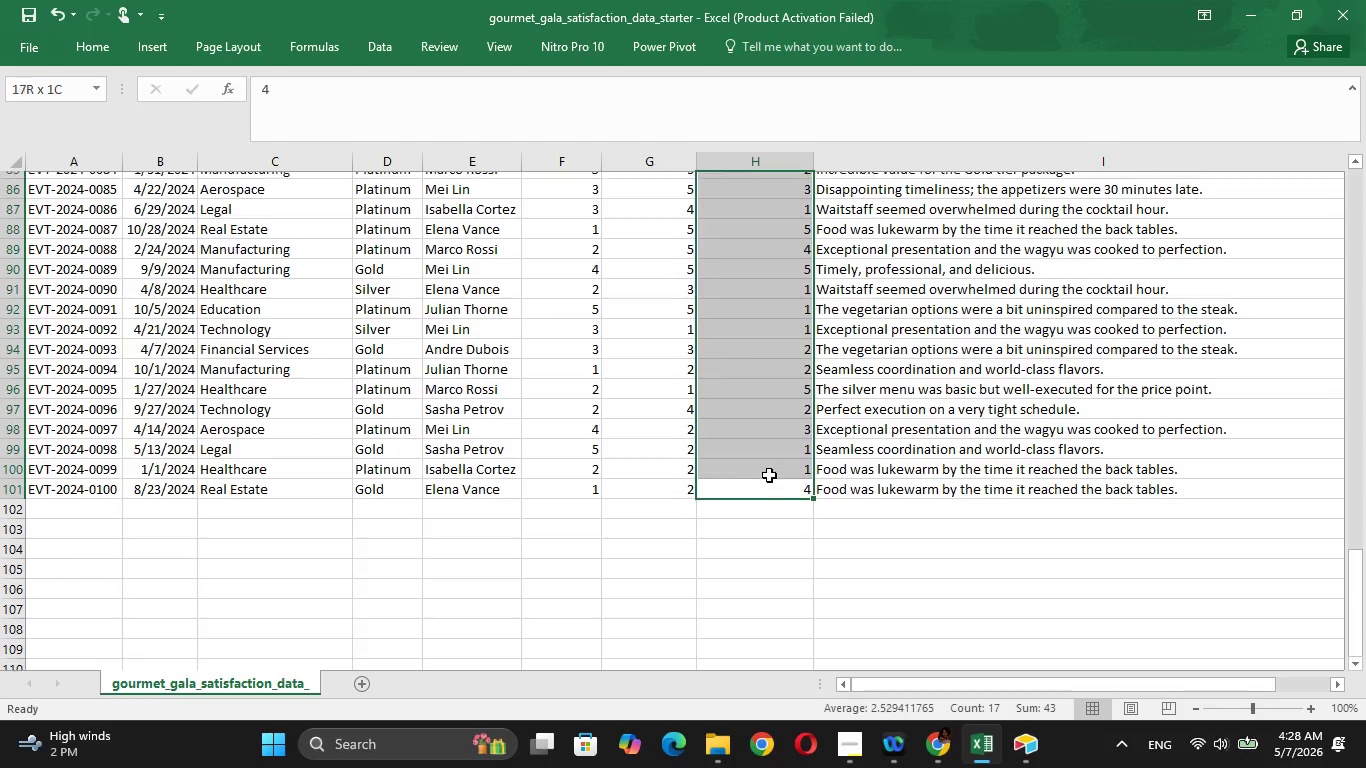 
key(Shift+ArrowUp)
 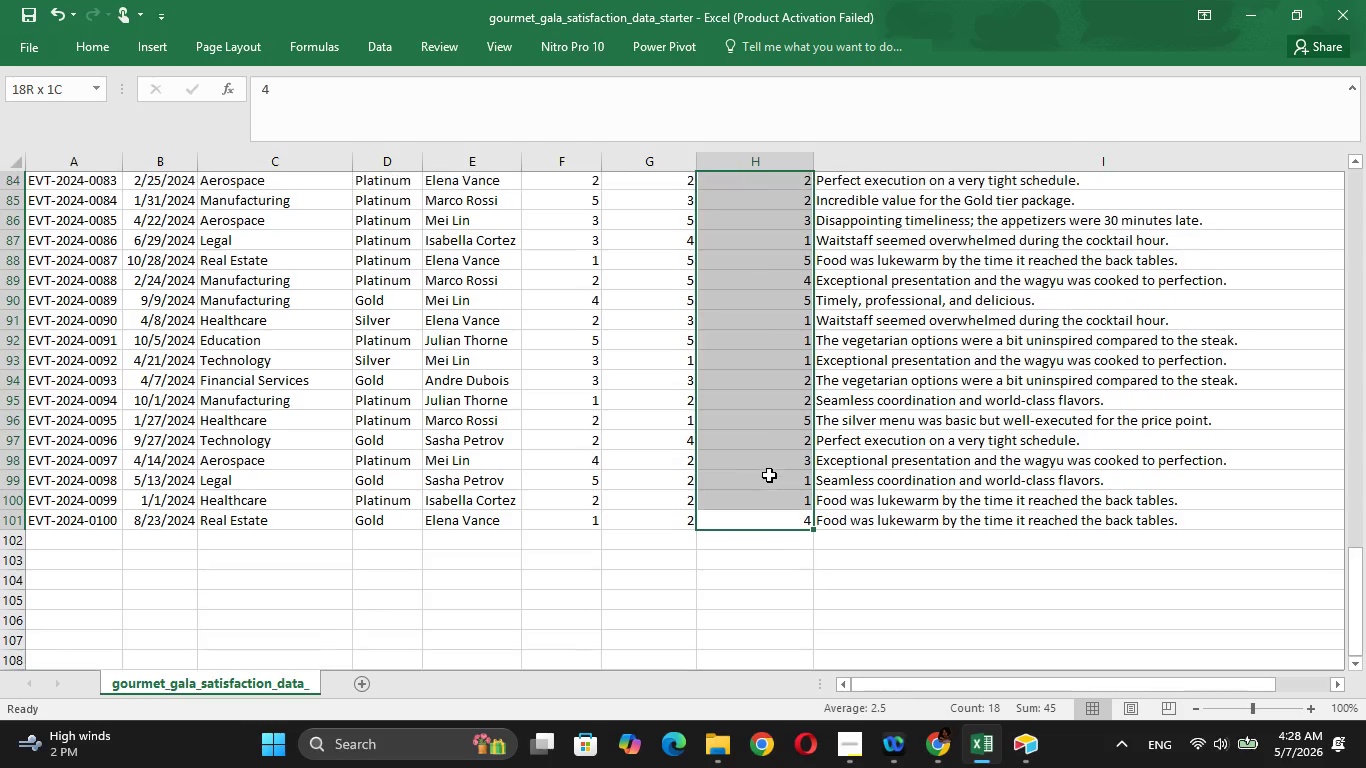 
hold_key(key=ArrowUp, duration=1.51)
 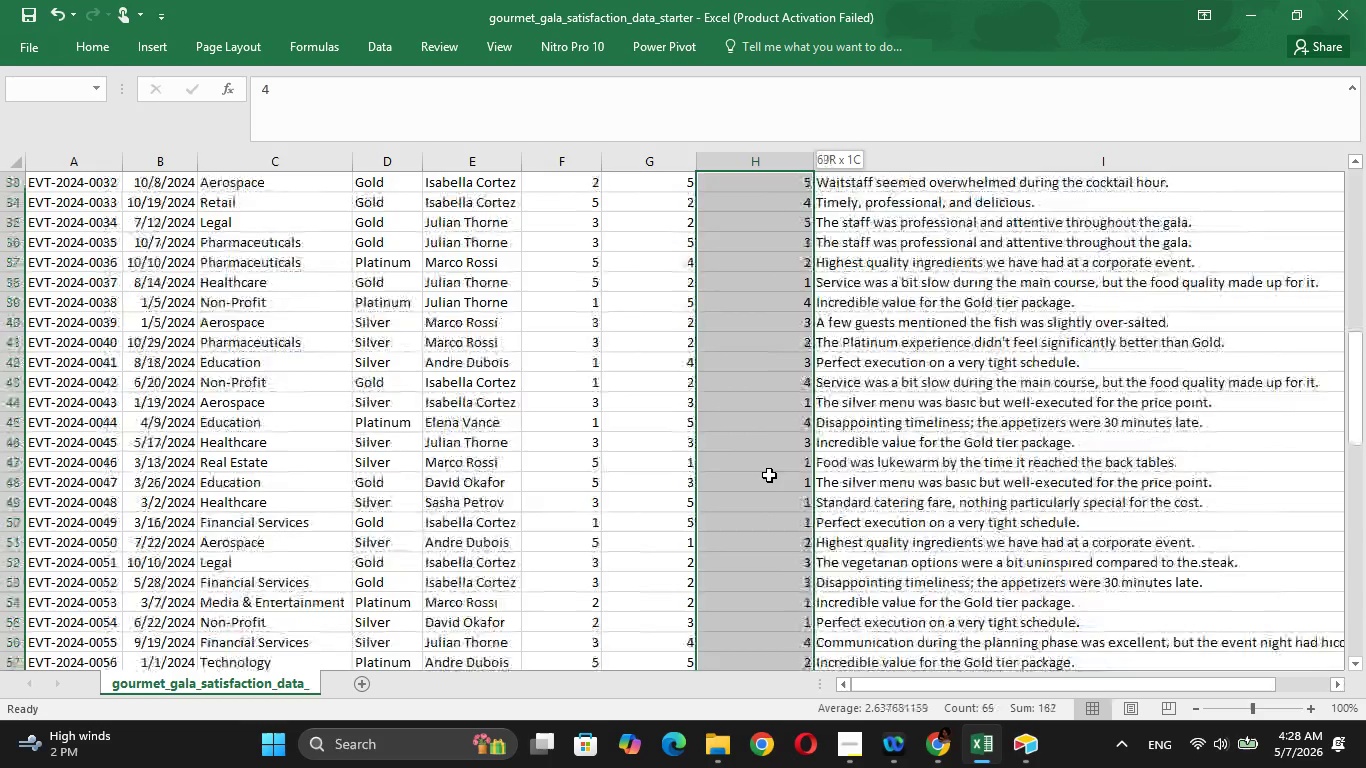 
hold_key(key=ArrowUp, duration=1.31)
 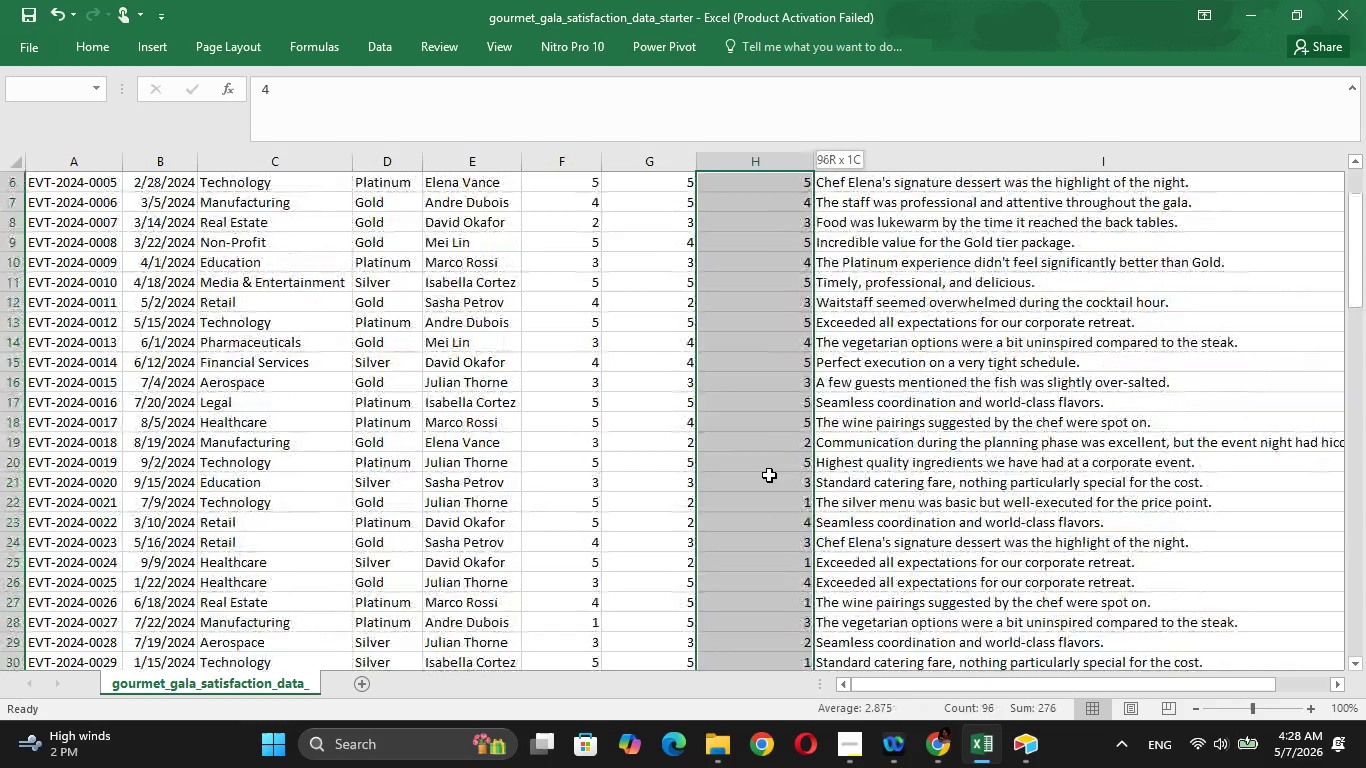 
hold_key(key=ArrowUp, duration=0.91)
 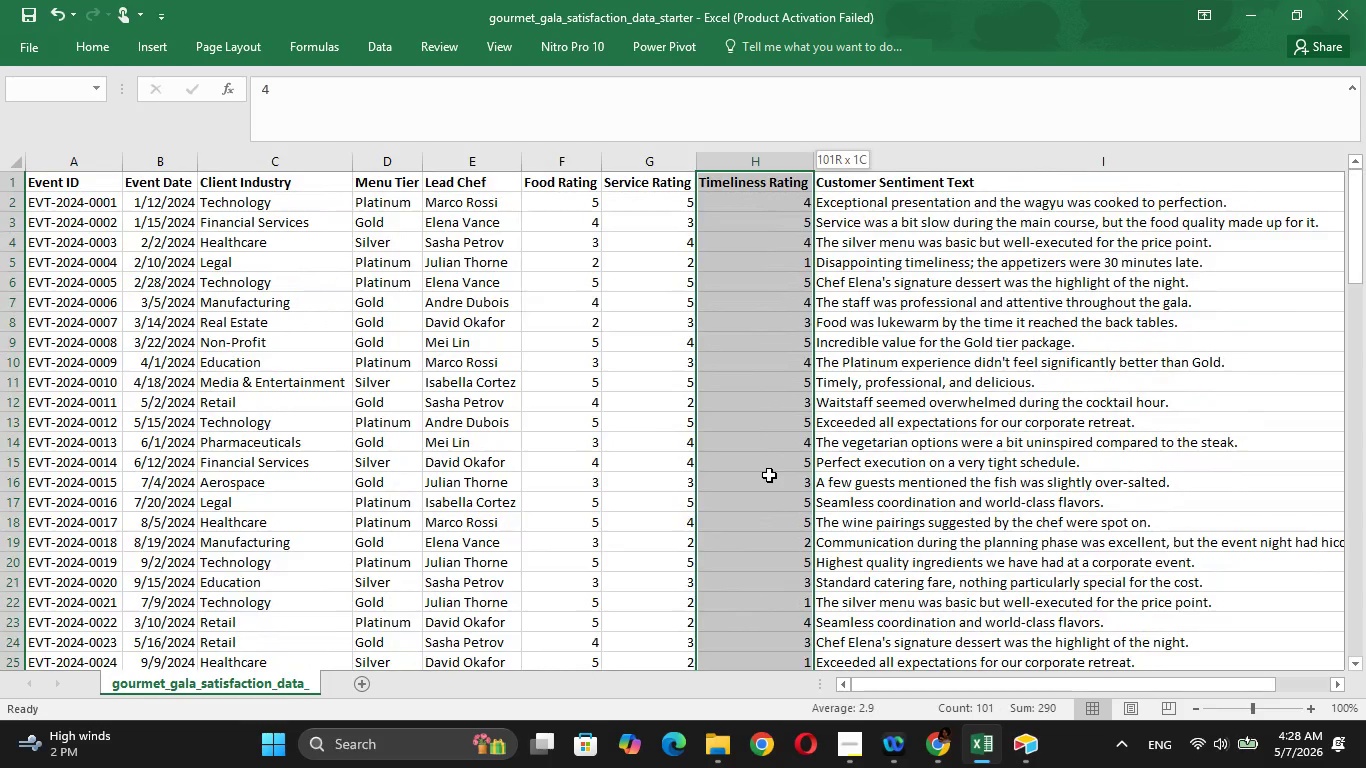 
key(Shift+ArrowDown)
 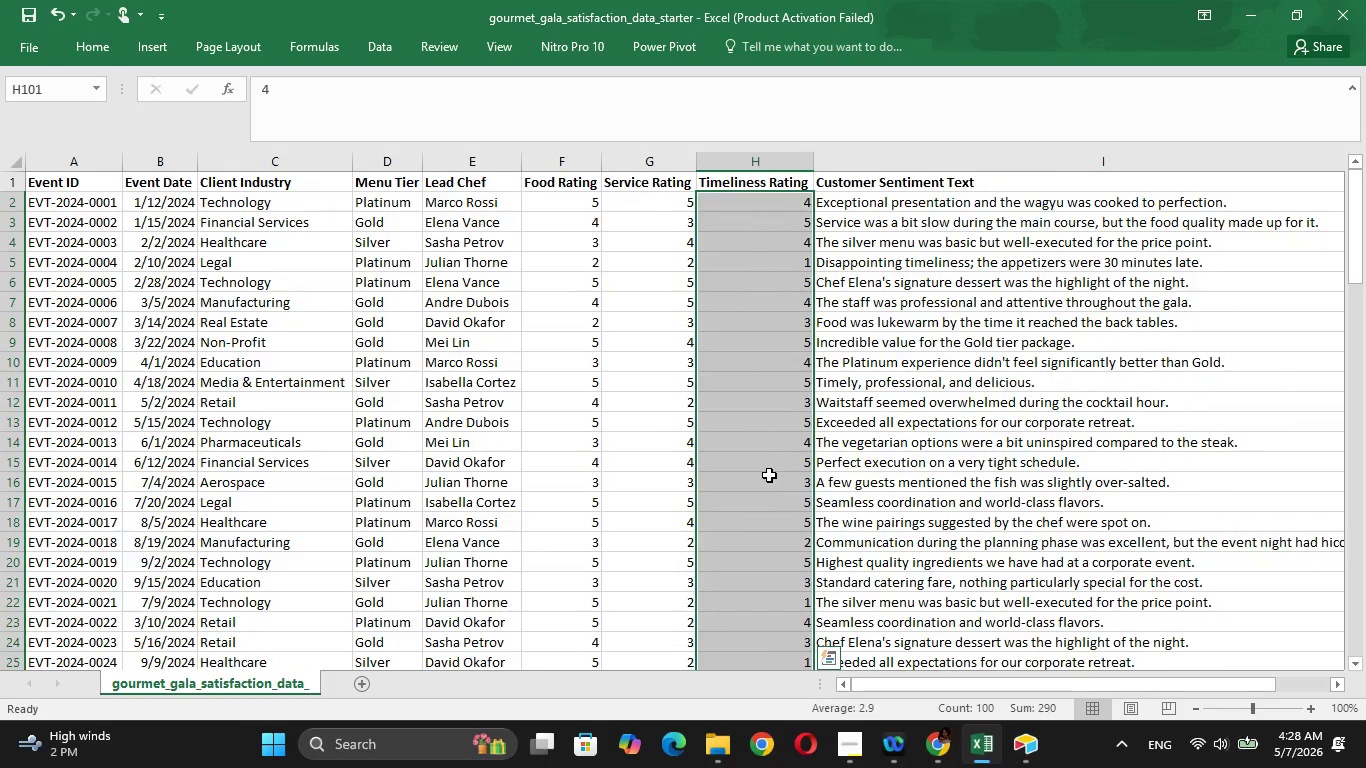 
key(Control+ControlLeft)
 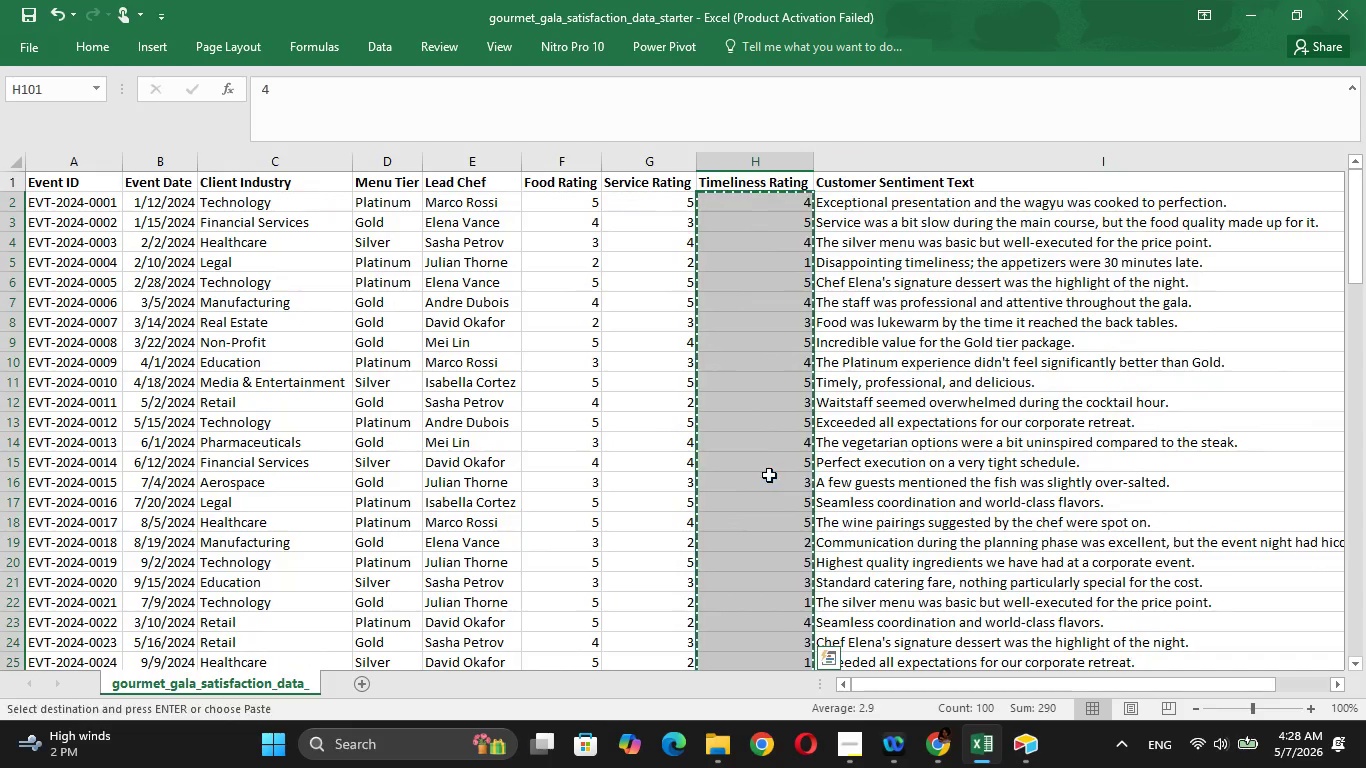 
key(Control+C)
 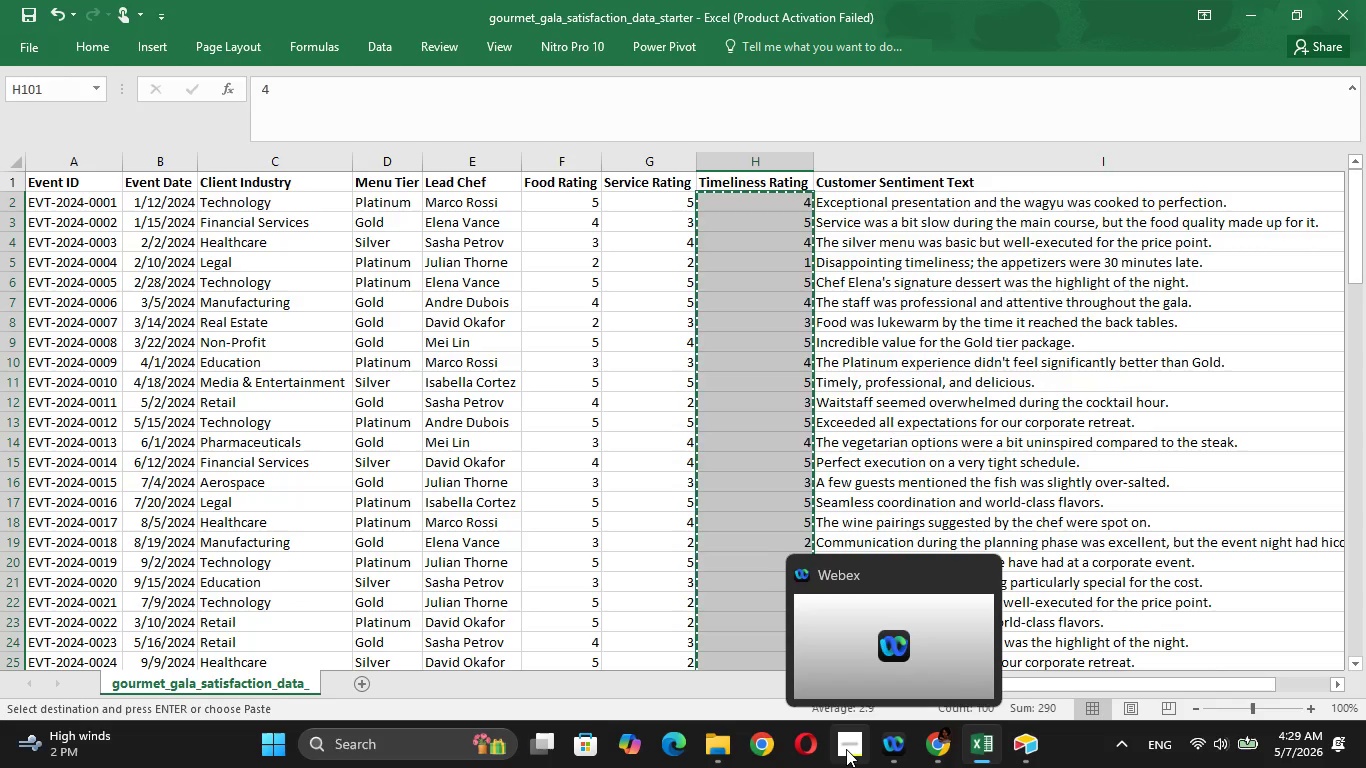 
wait(6.02)
 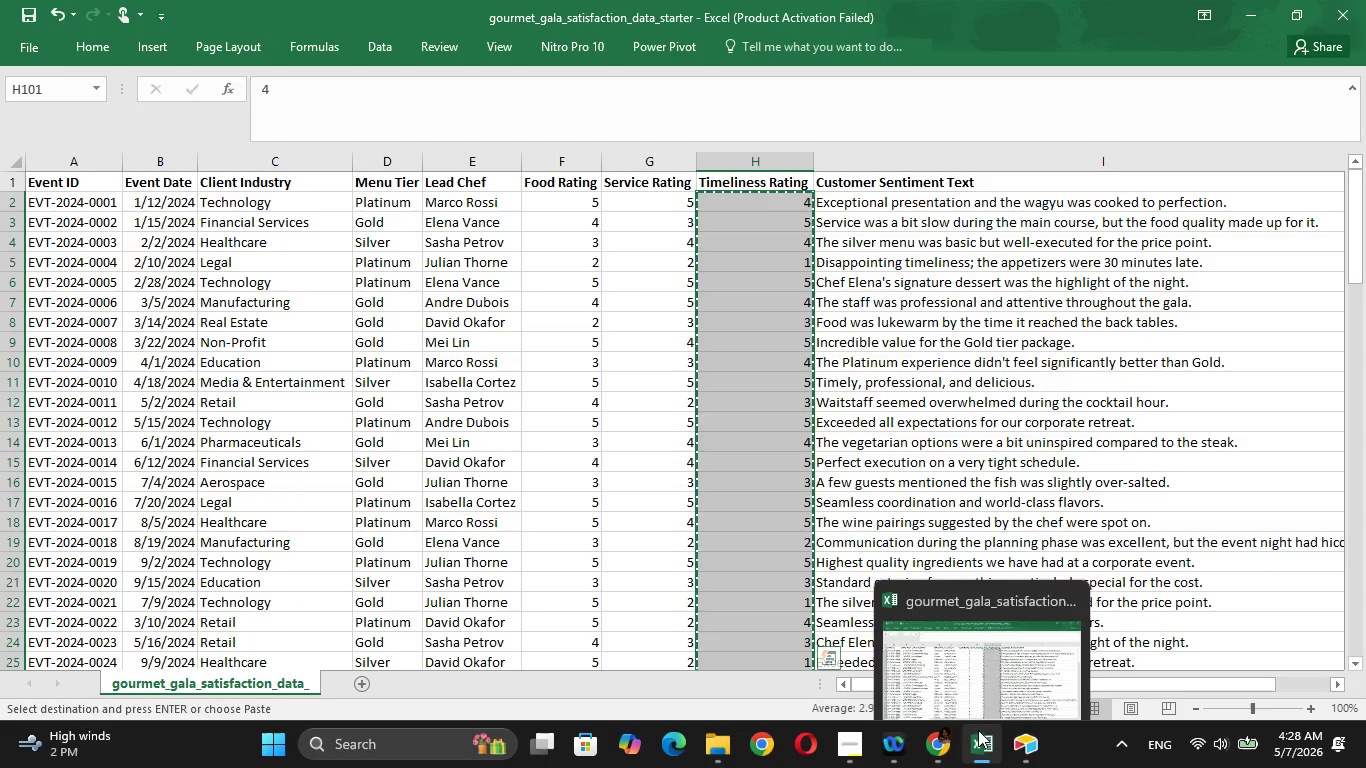 
left_click([1020, 692])
 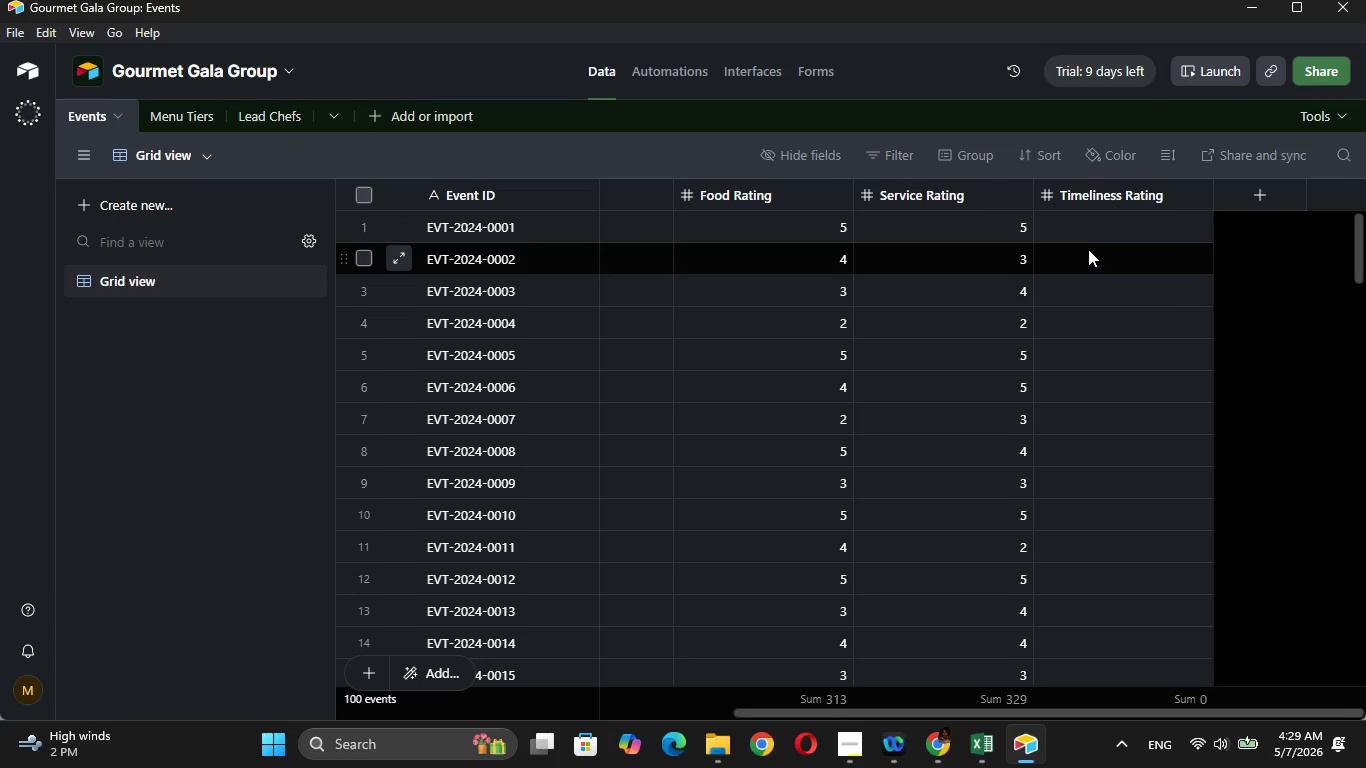 
left_click([1087, 231])
 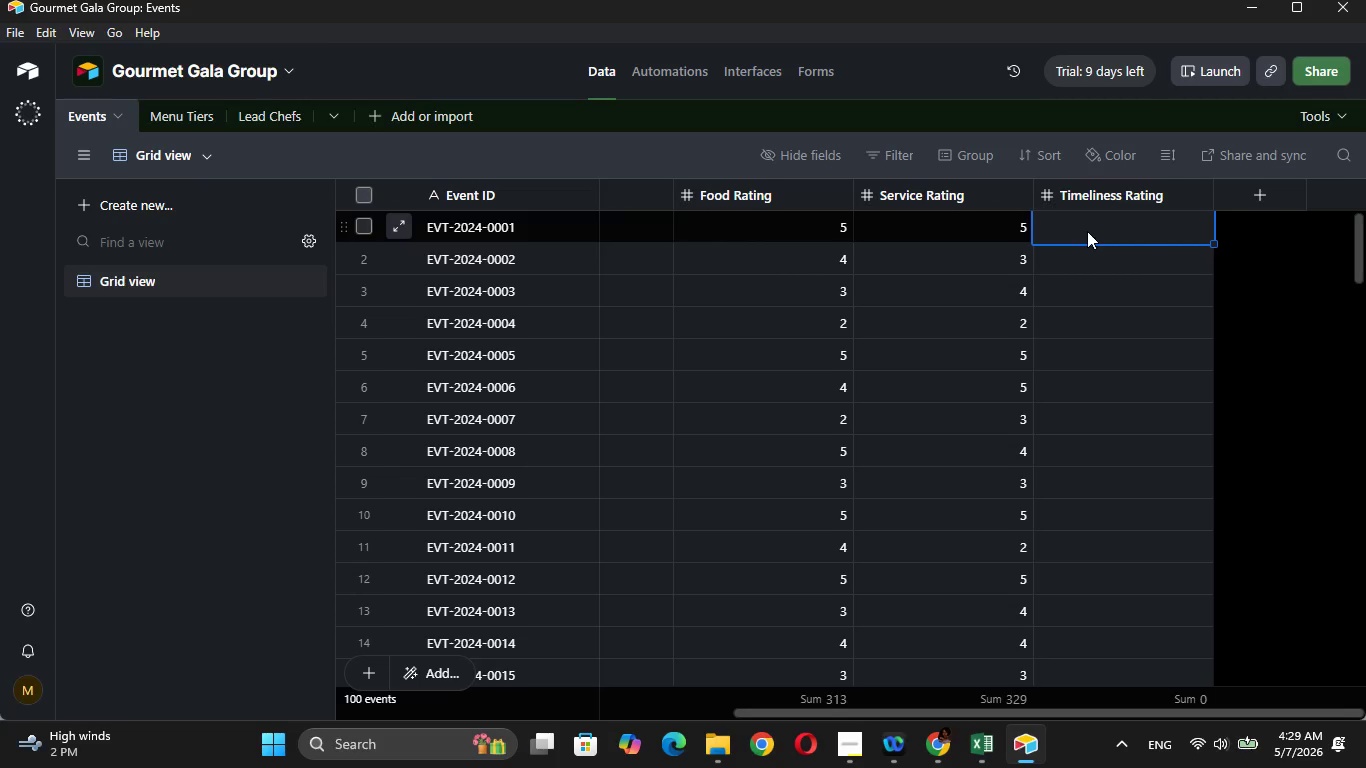 
key(Control+V)
 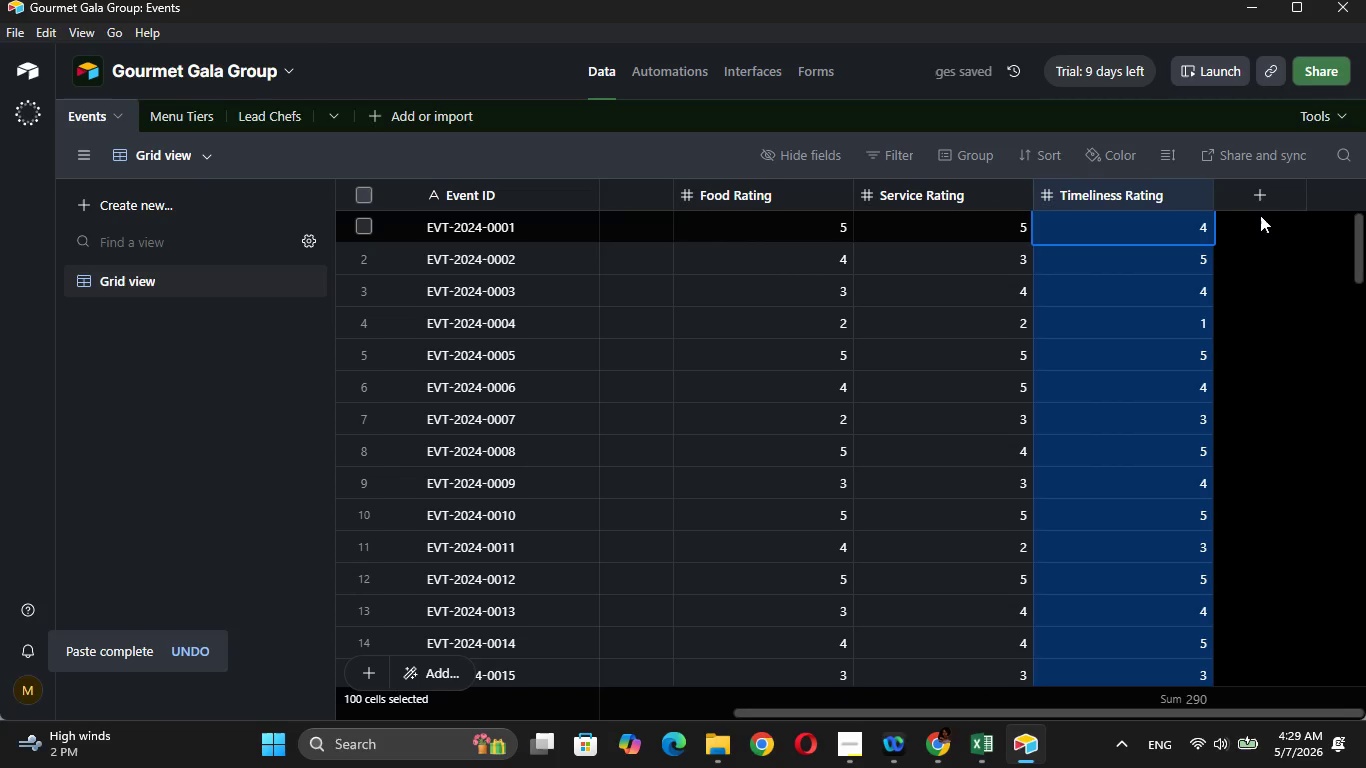 
left_click([1267, 191])
 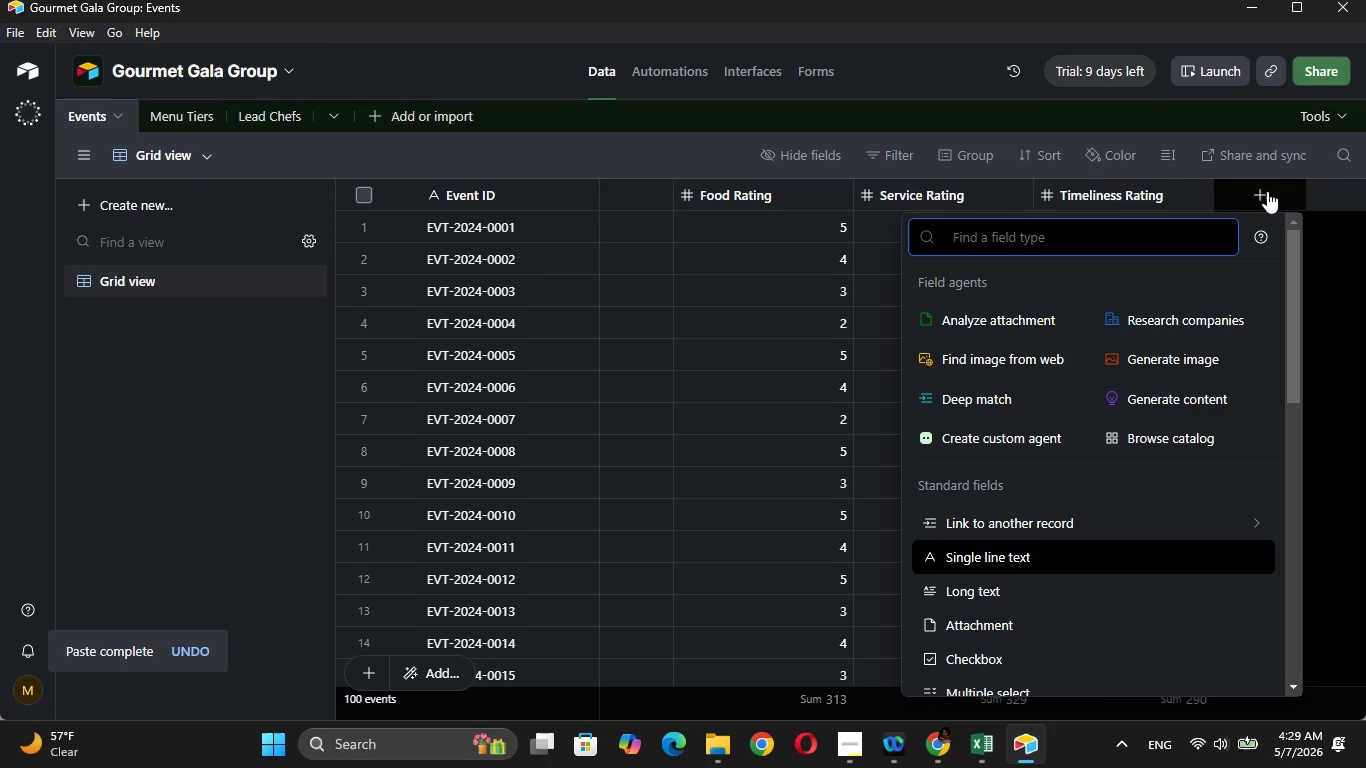 
wait(7.05)
 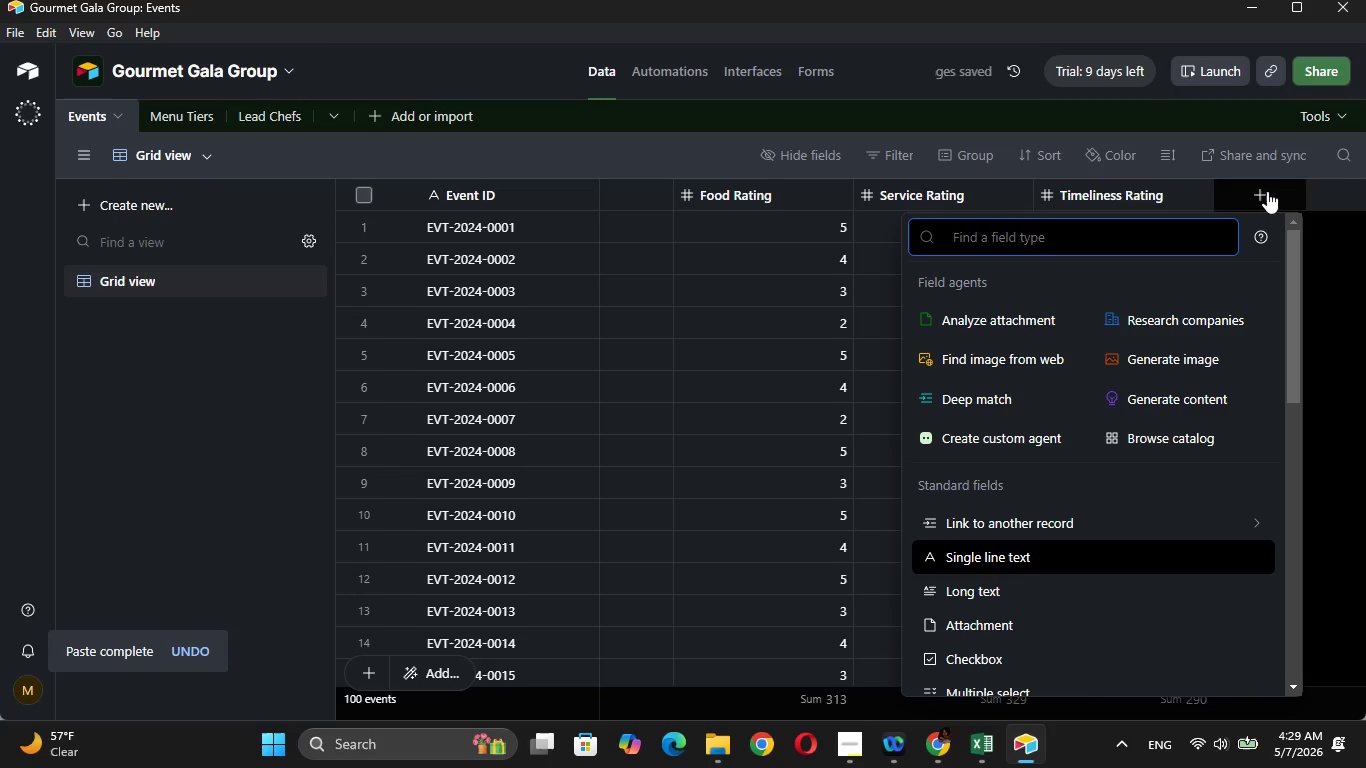 
key(Backspace)
type(LO)
 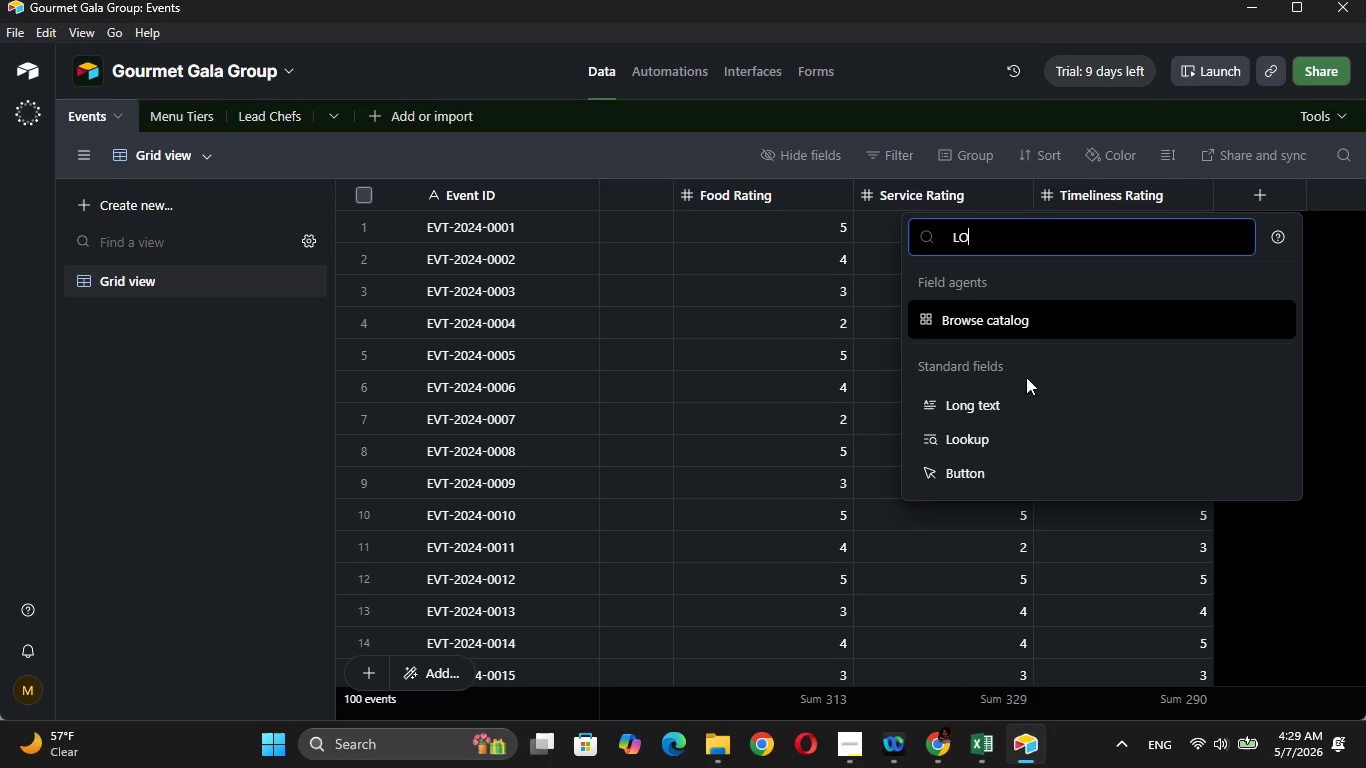 
left_click([1010, 404])
 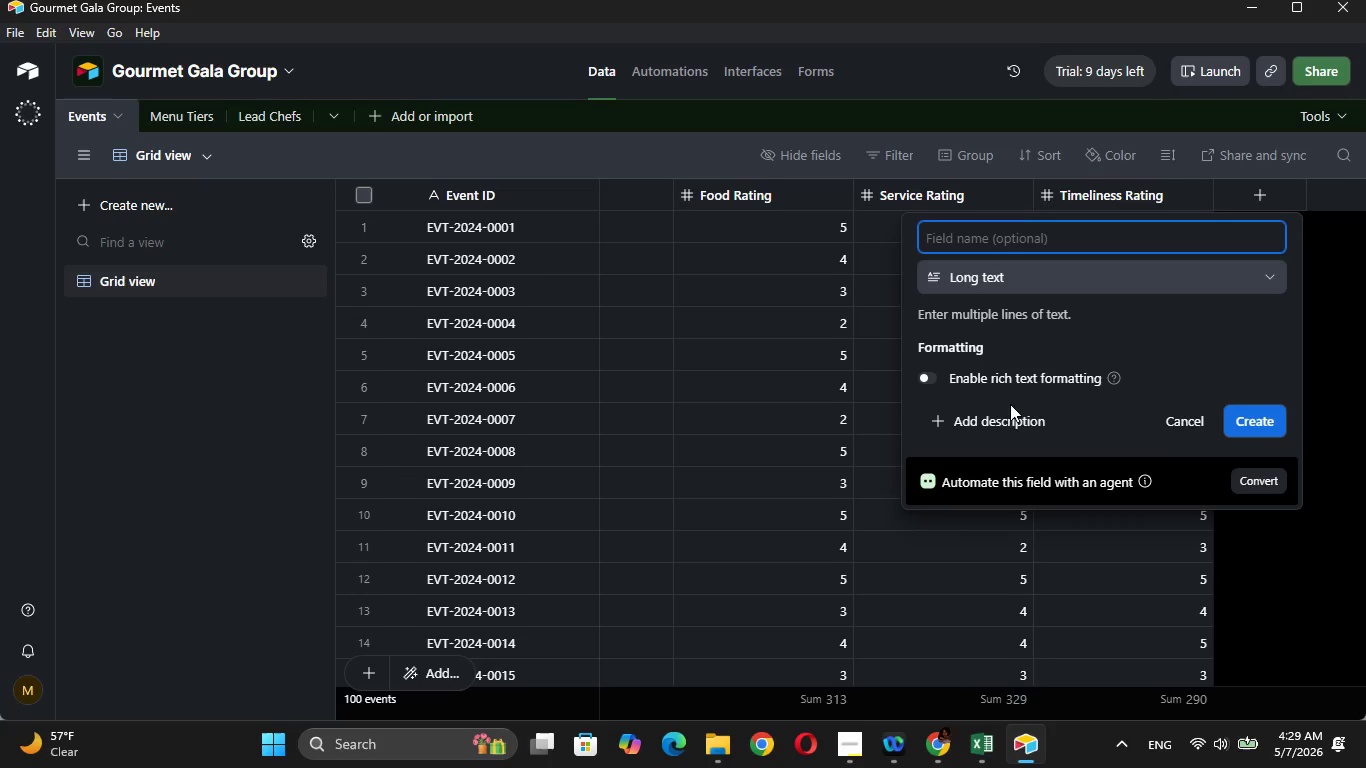 
type(Customer Sentiment S)
key(Backspace)
type(Text)
 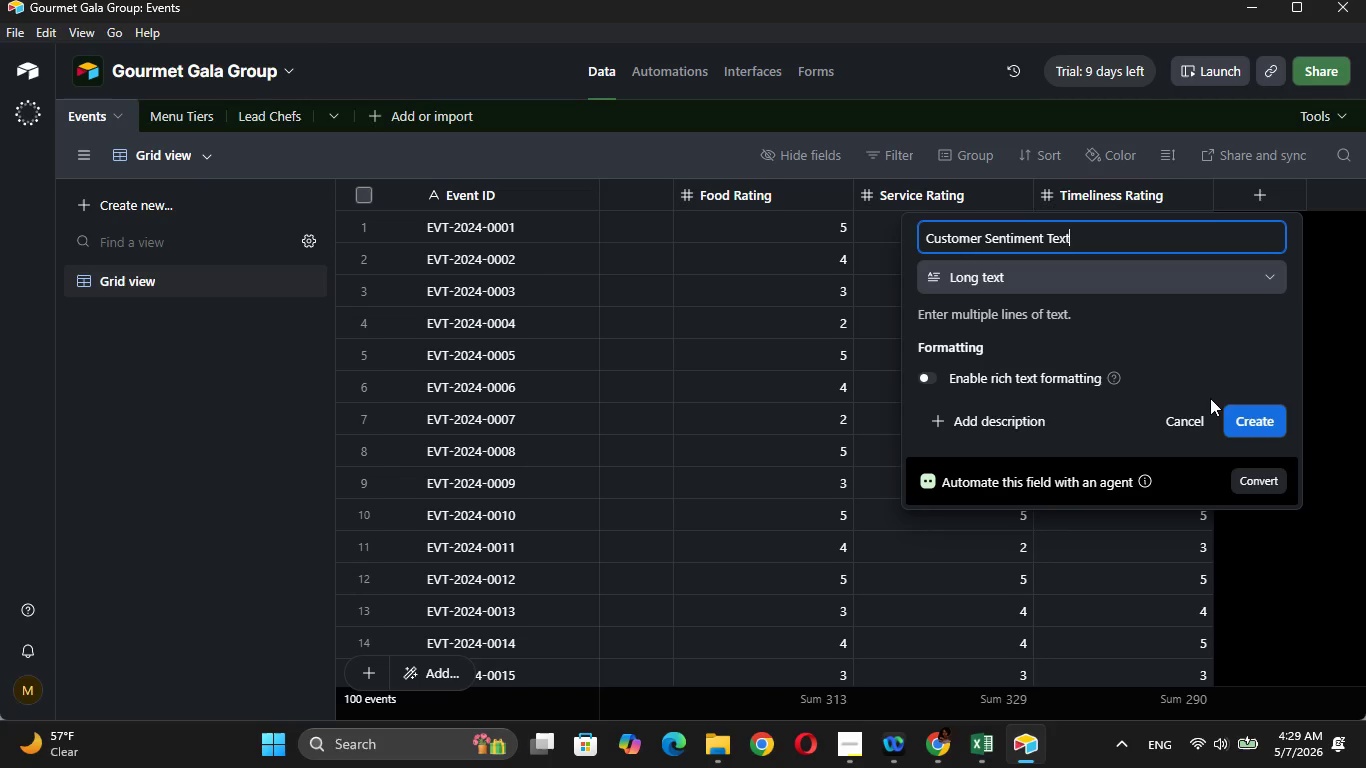 
wait(24.39)
 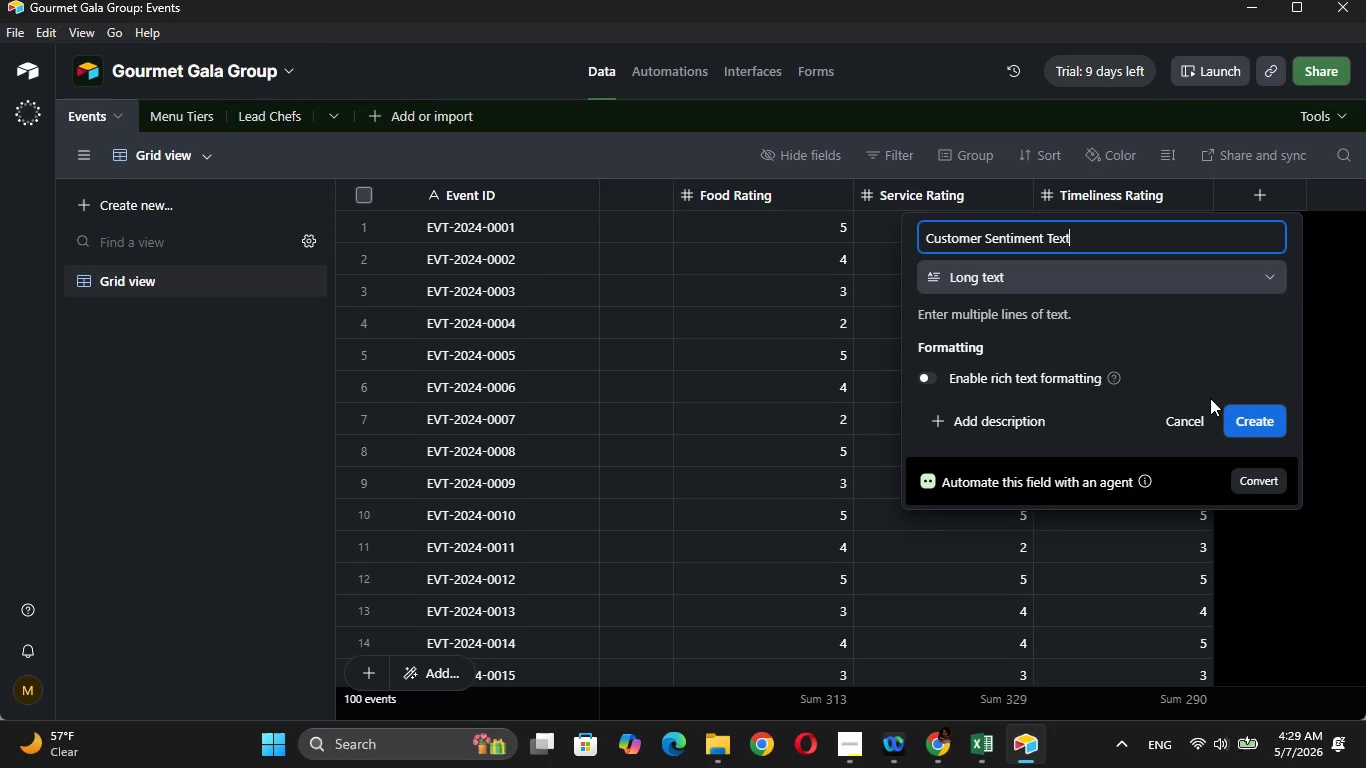 
left_click([947, 376])
 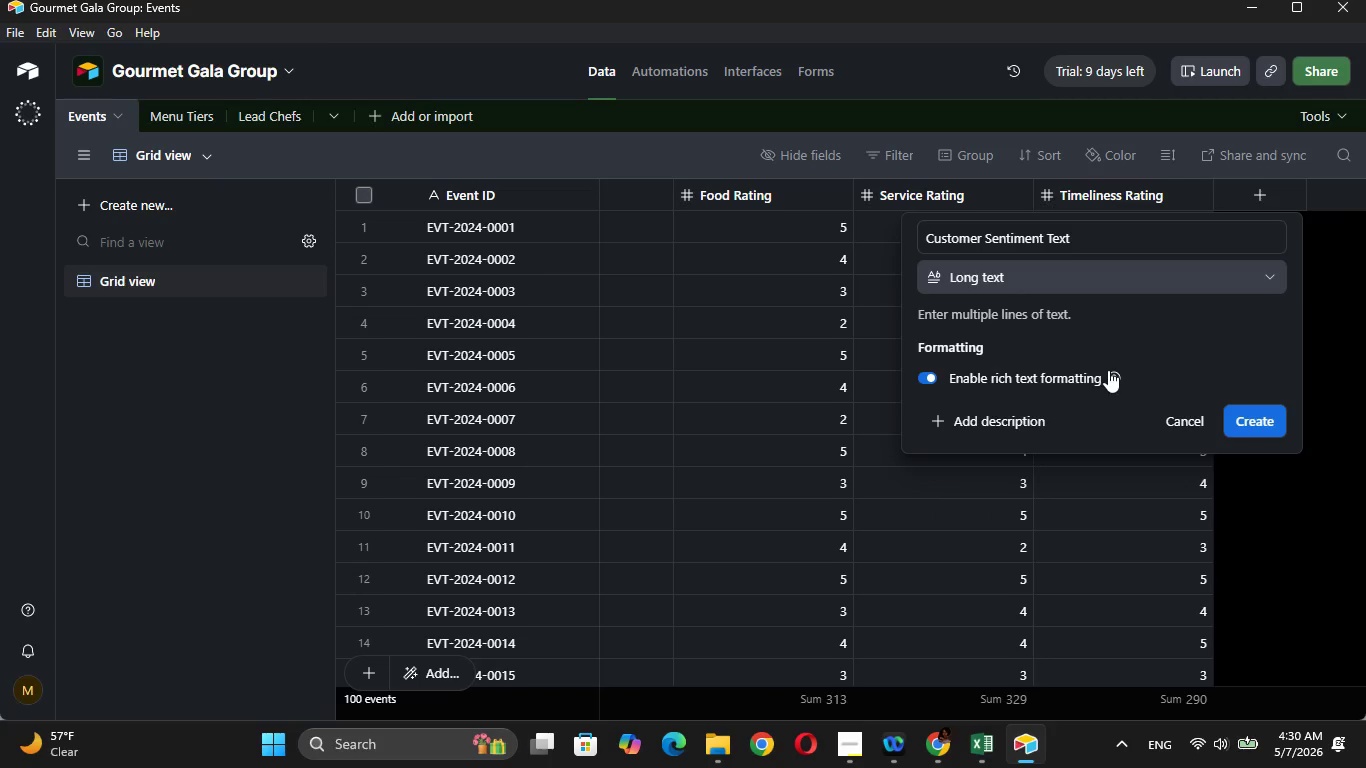 
left_click([1108, 370])
 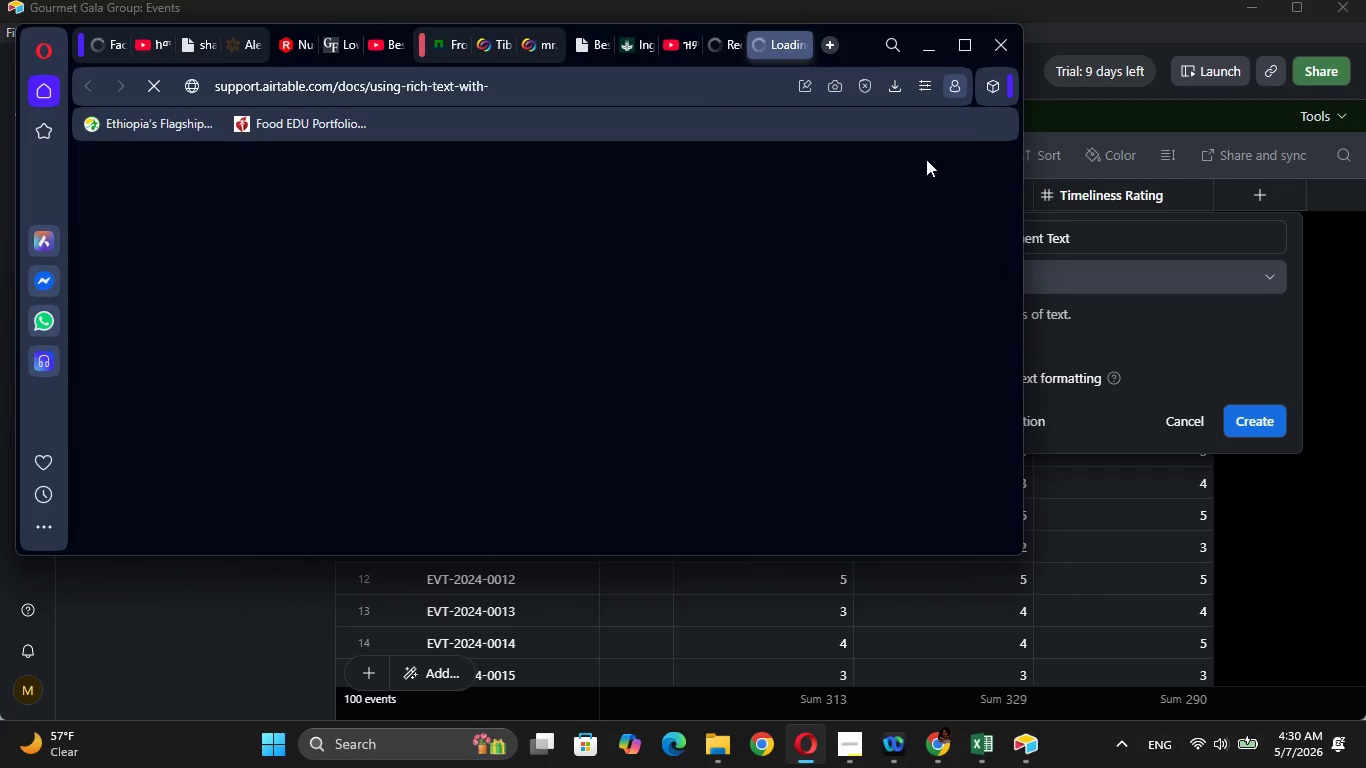 
left_click([999, 47])
 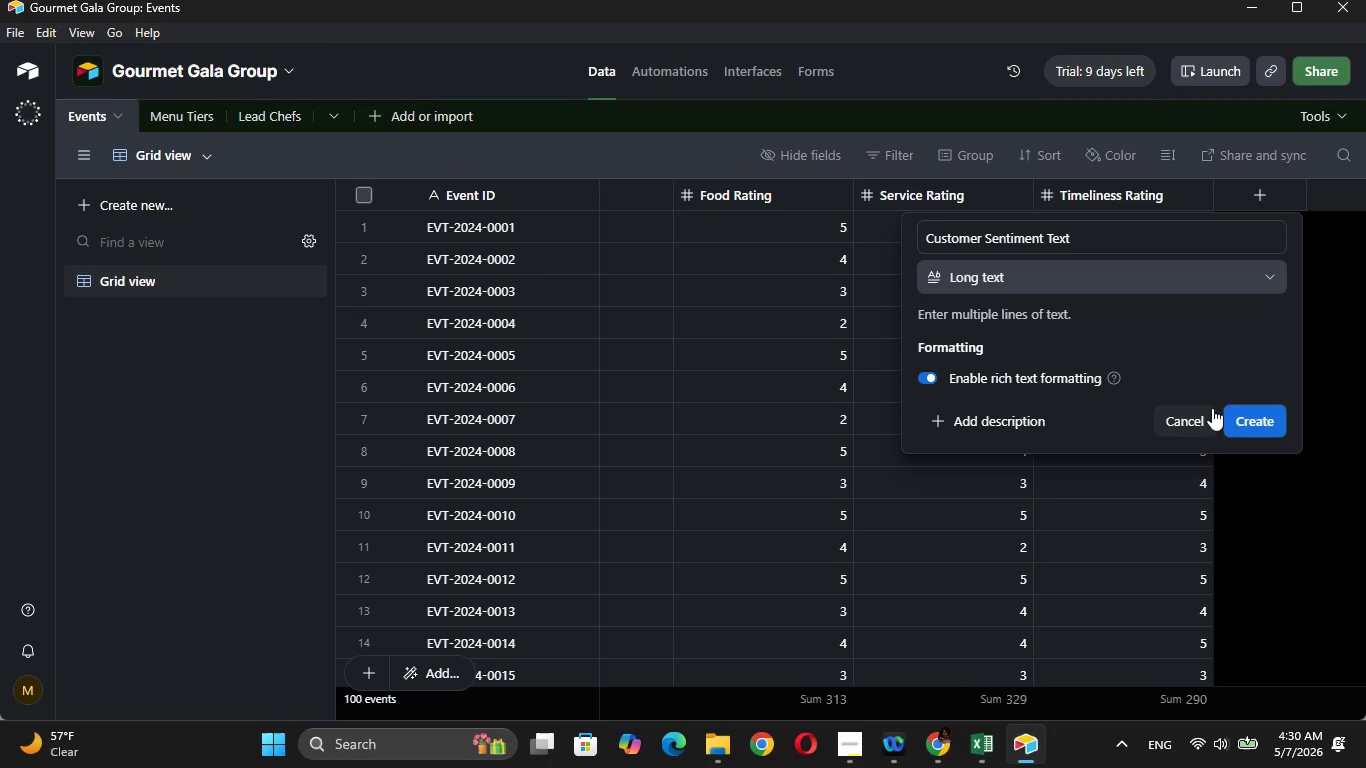 
wait(5.52)
 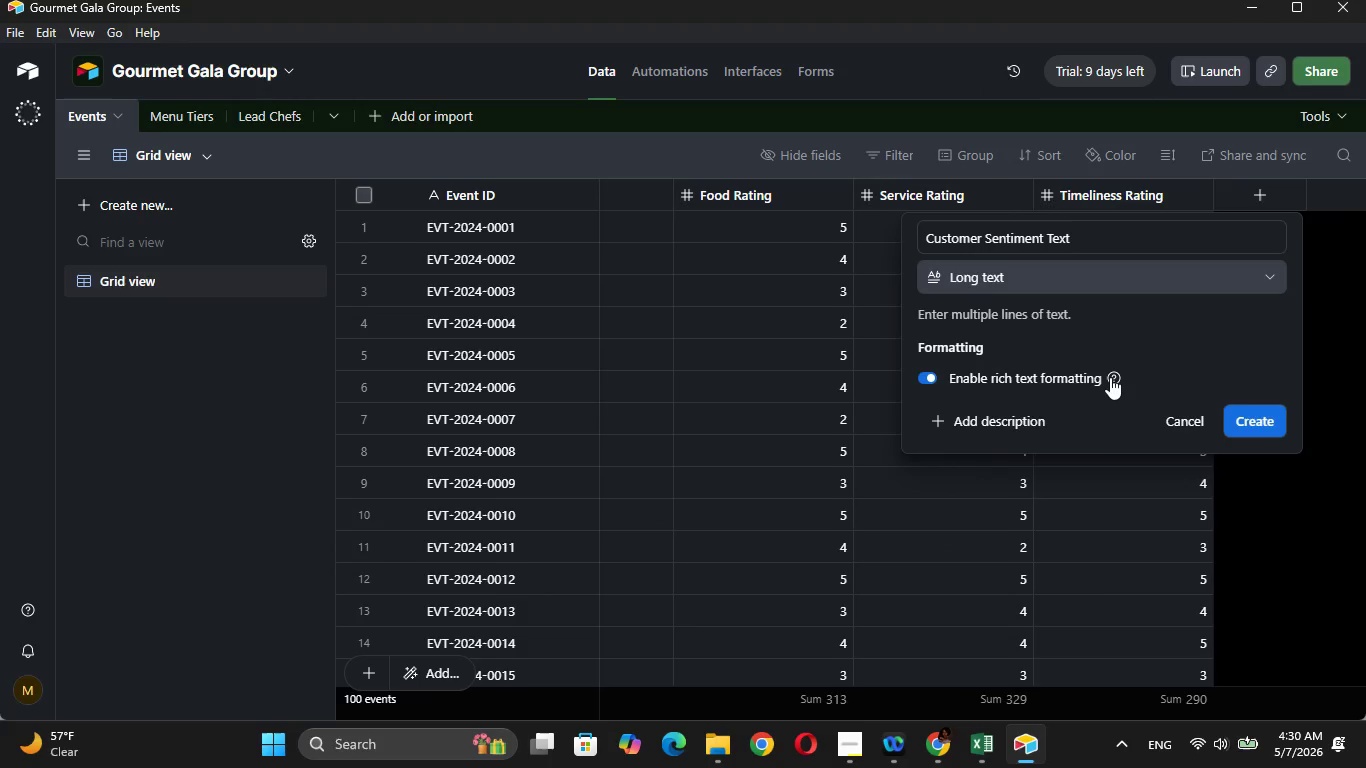 
left_click([1250, 416])
 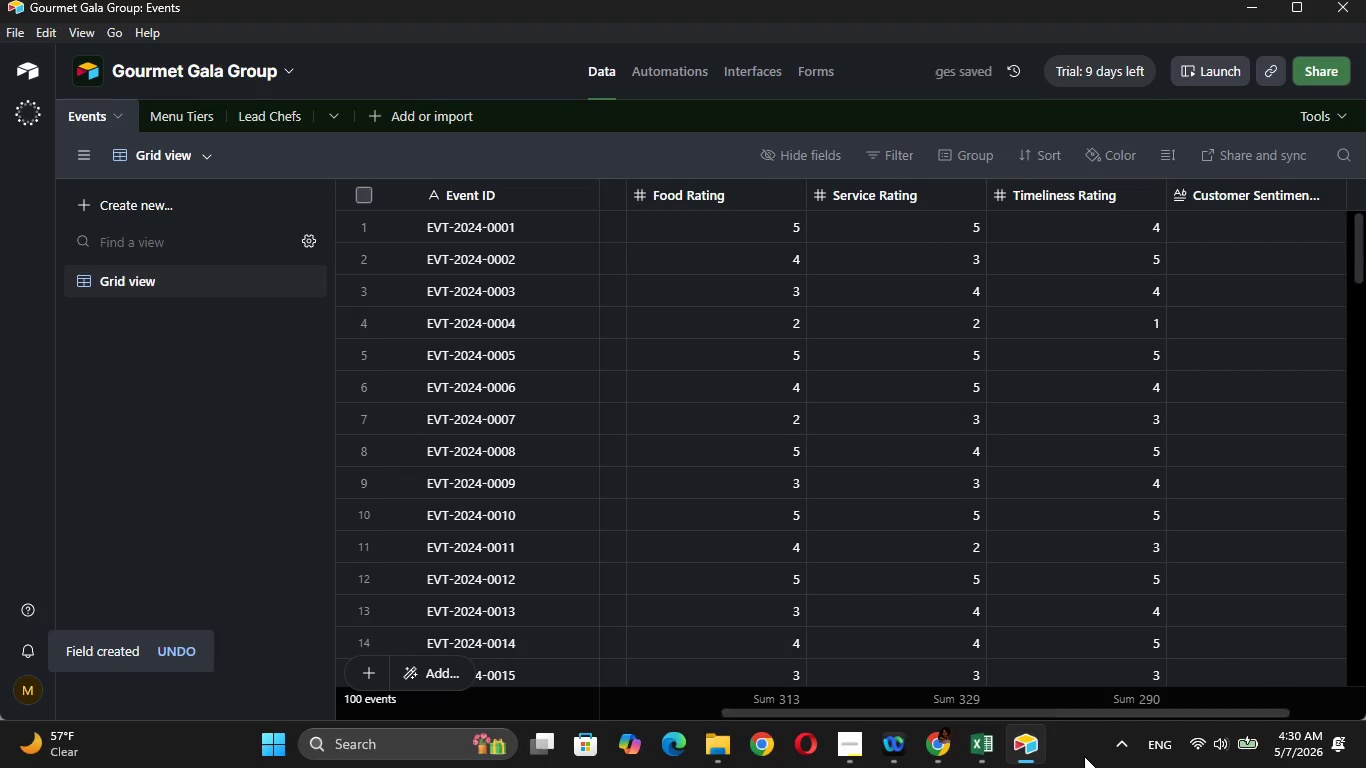 
left_click([983, 744])
 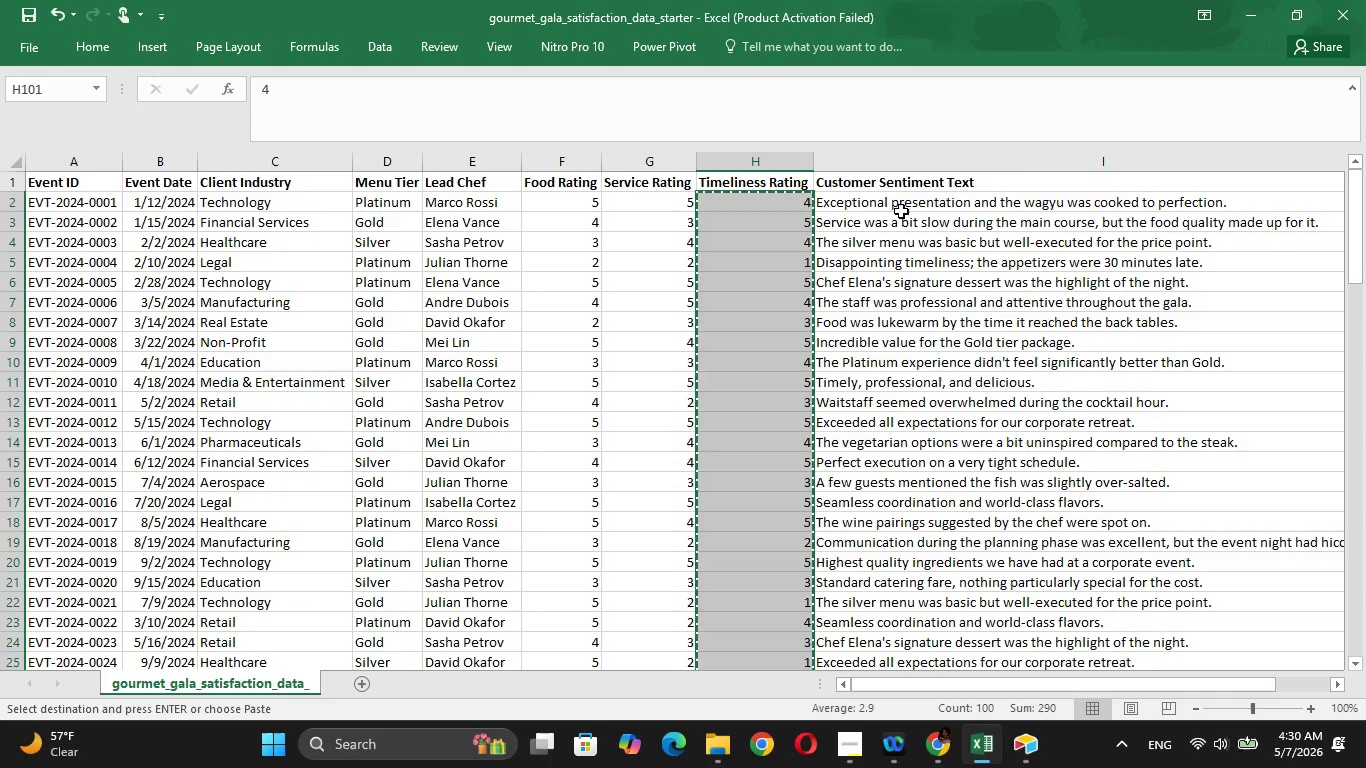 
left_click([900, 198])
 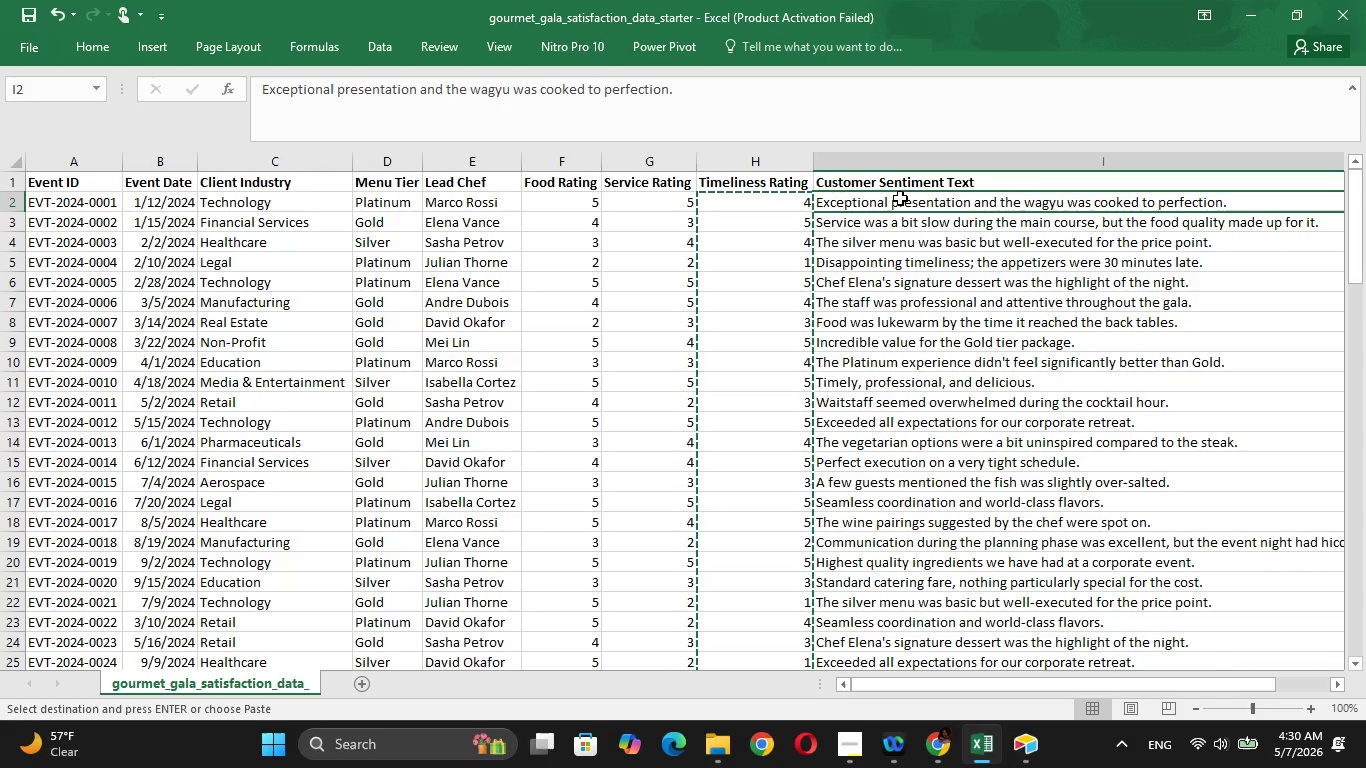 
key(Shift+Escape)
 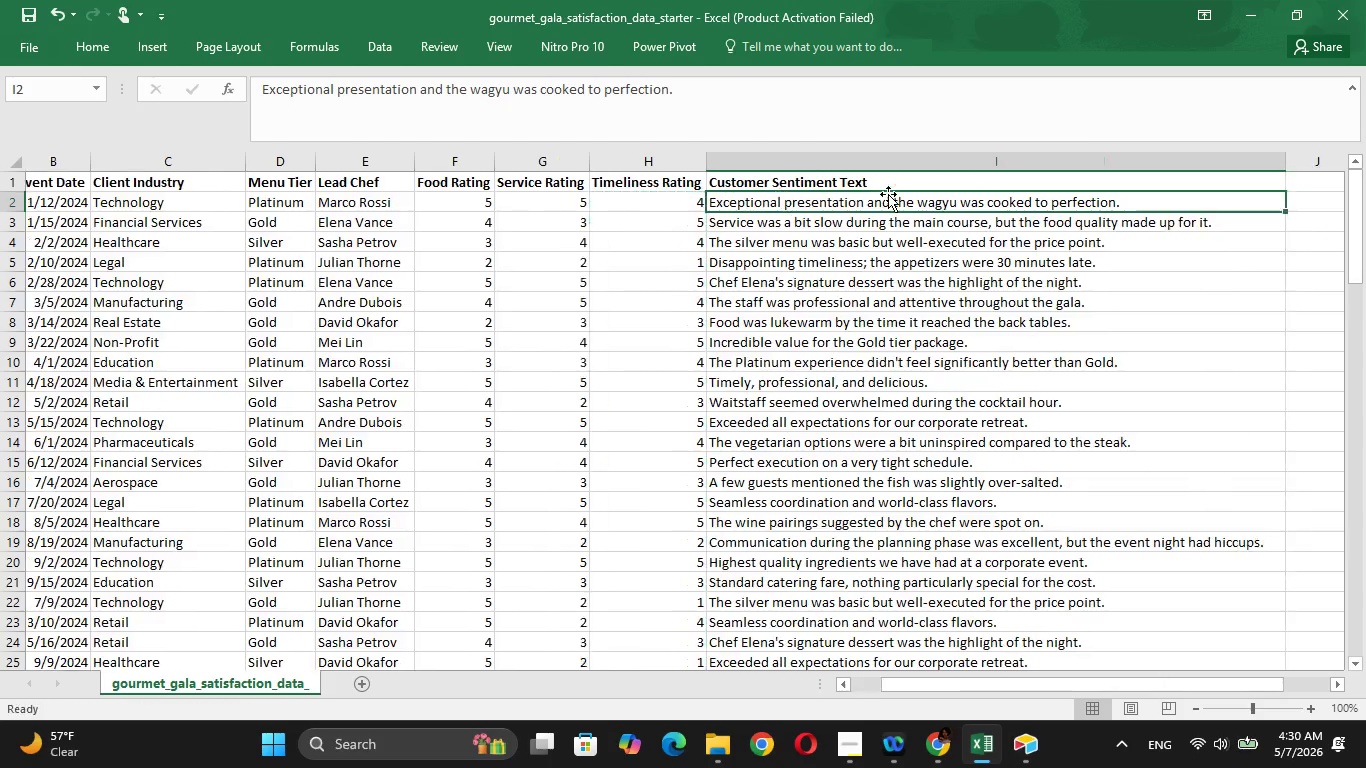 
key(Shift+ArrowDown)
 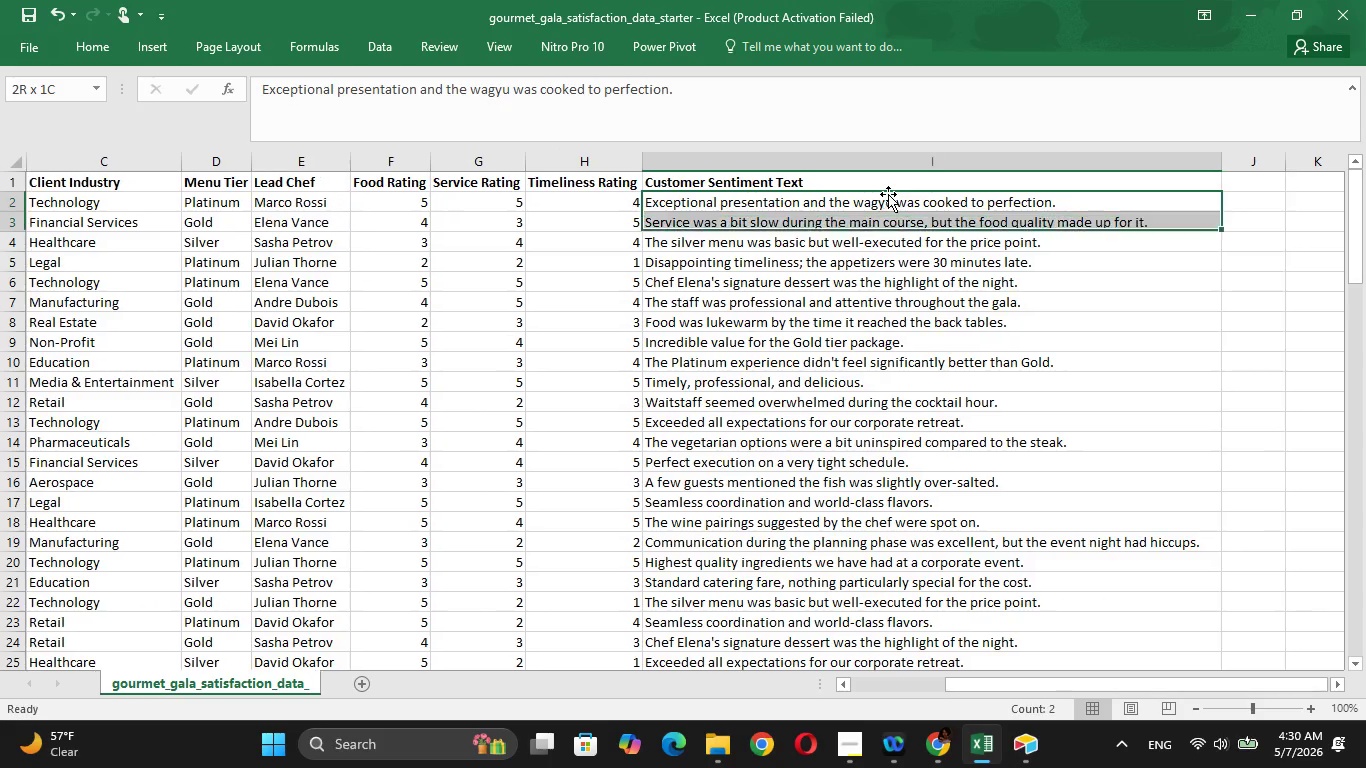 
key(Shift+ArrowDown)
 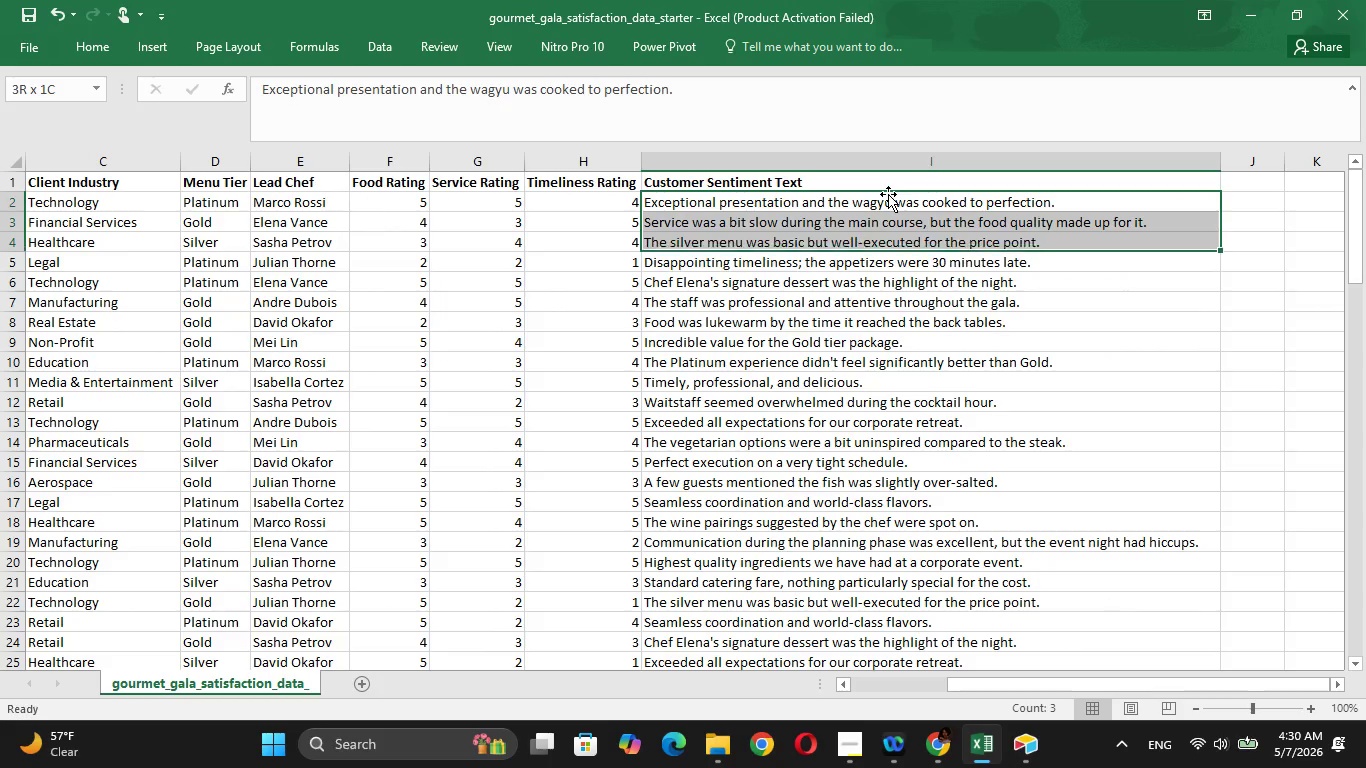 
key(Shift+ArrowDown)
 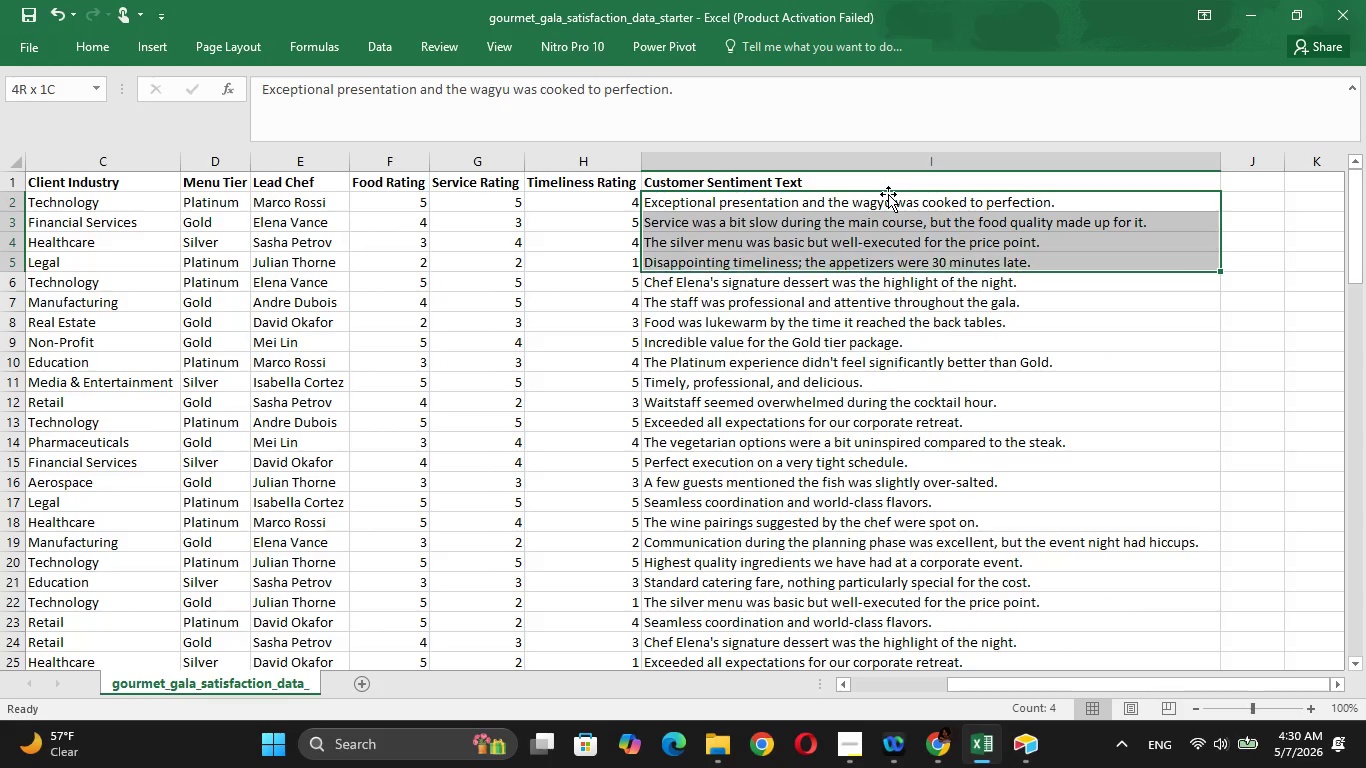 
hold_key(key=ArrowDown, duration=1.48)
 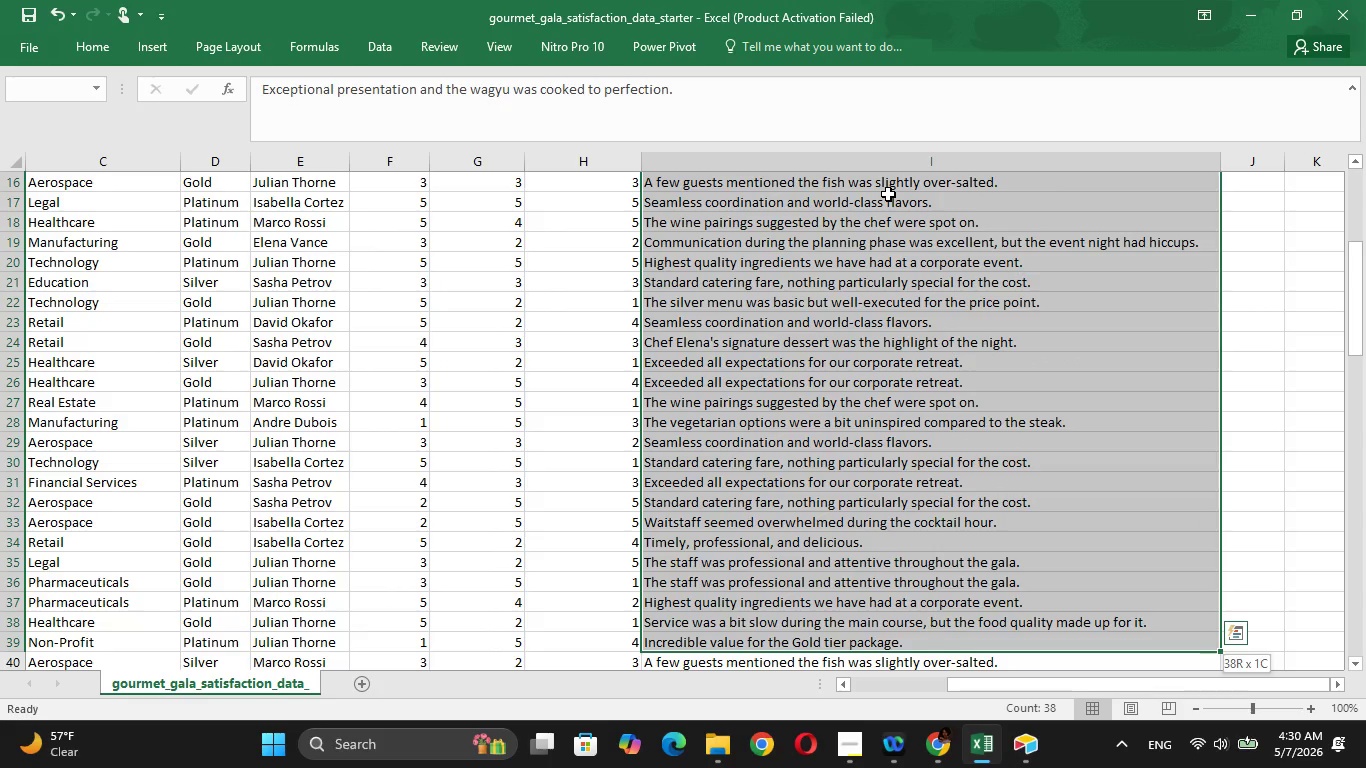 
key(Shift+ArrowDown)
 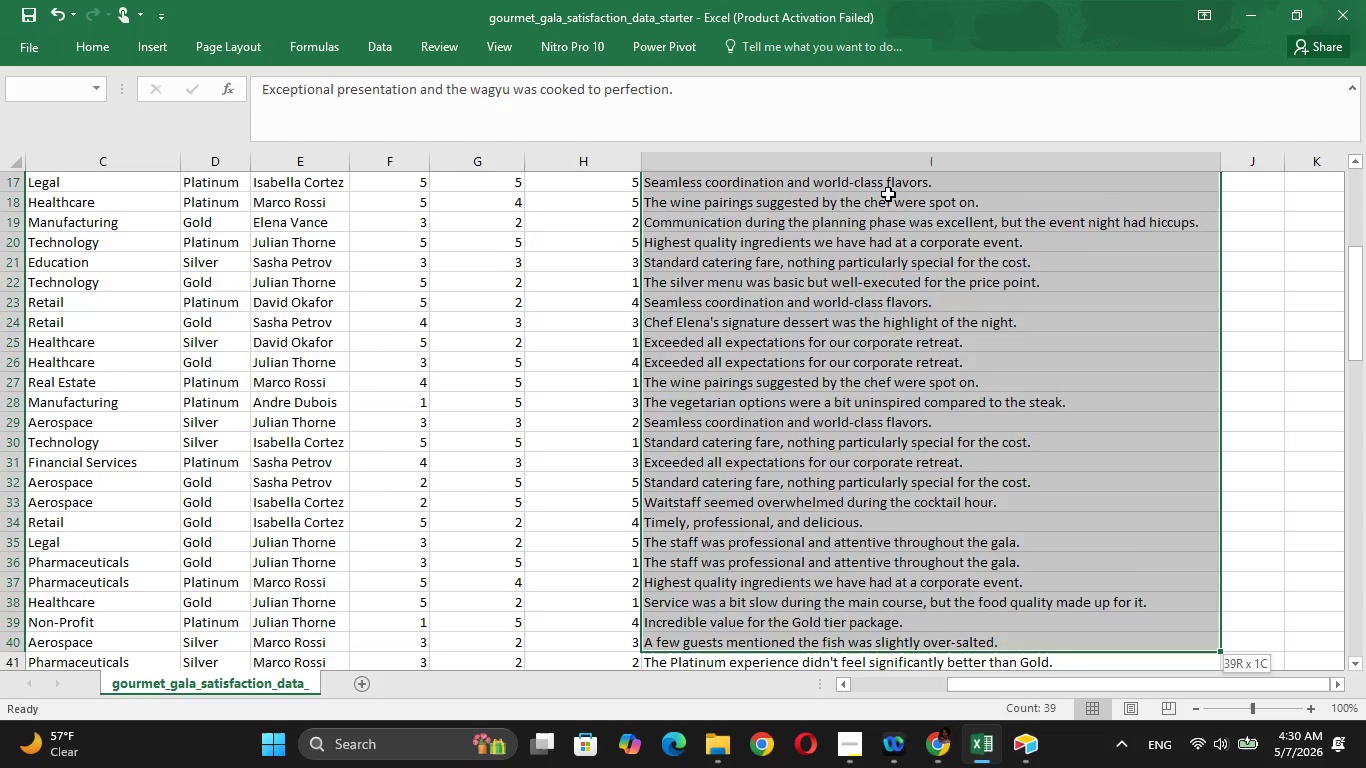 
key(Shift+ArrowDown)
 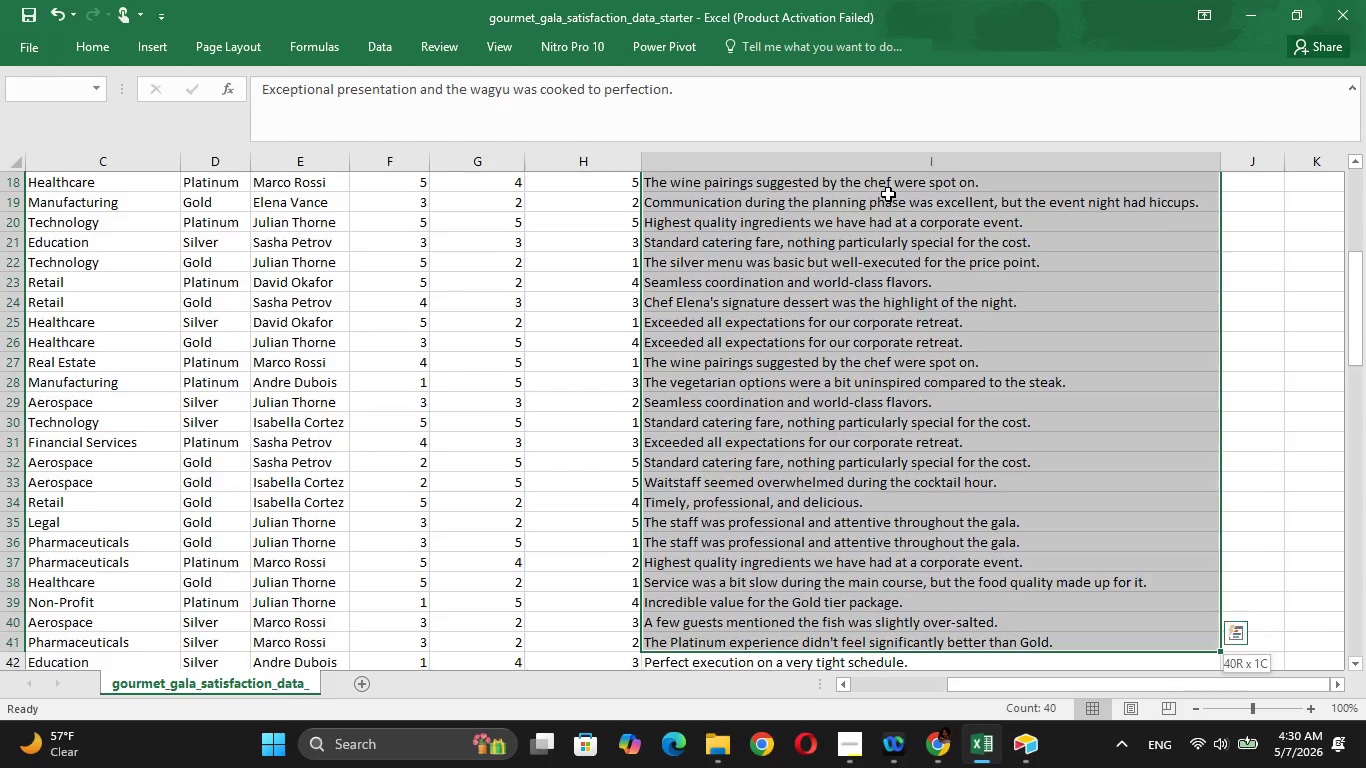 
key(Shift+ArrowDown)
 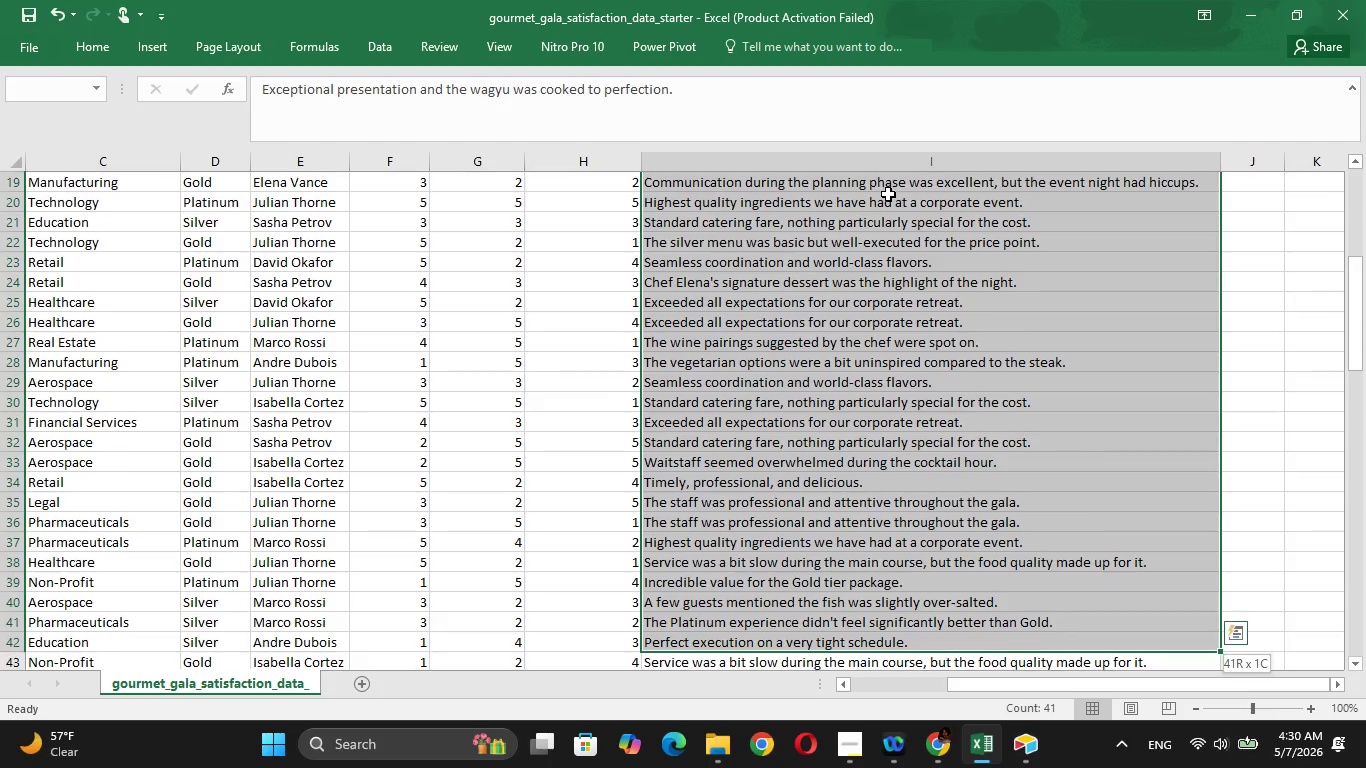 
key(Shift+ArrowDown)
 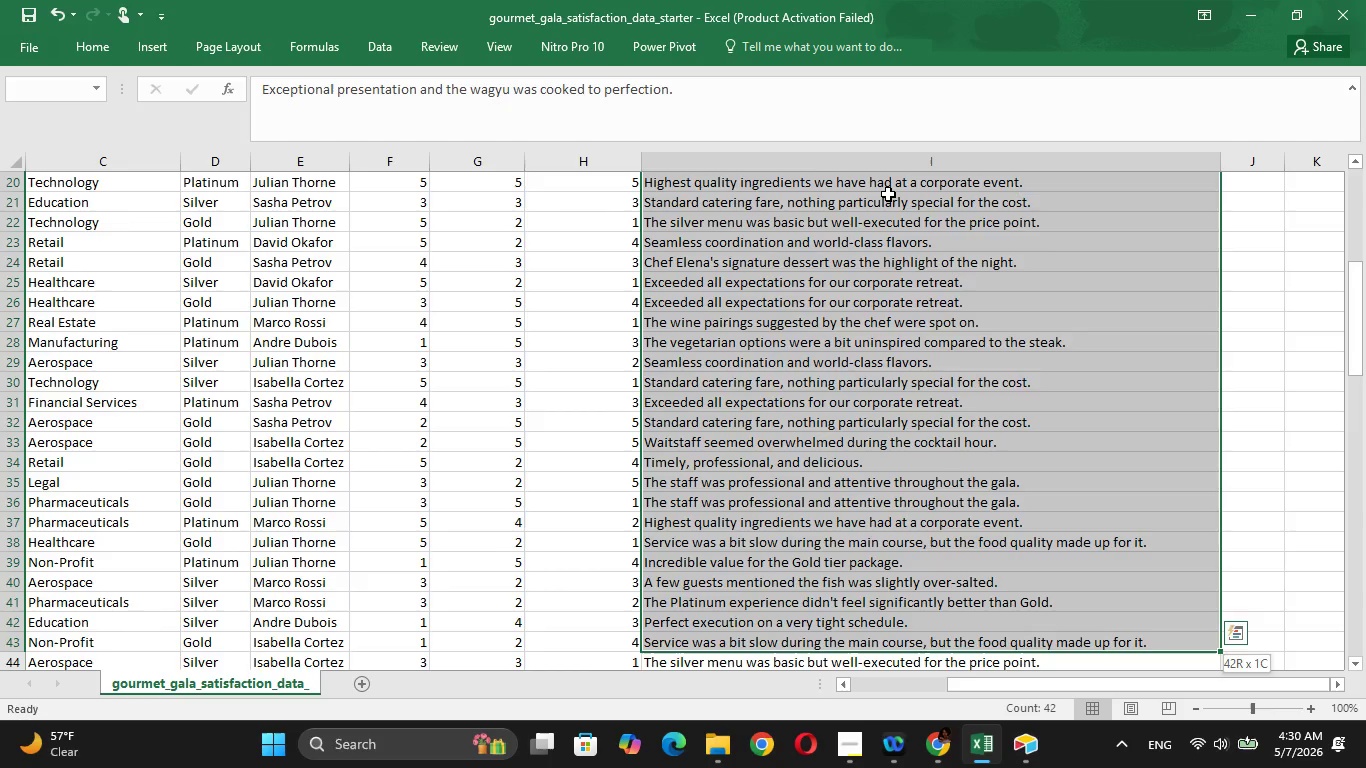 
key(Shift+ArrowDown)
 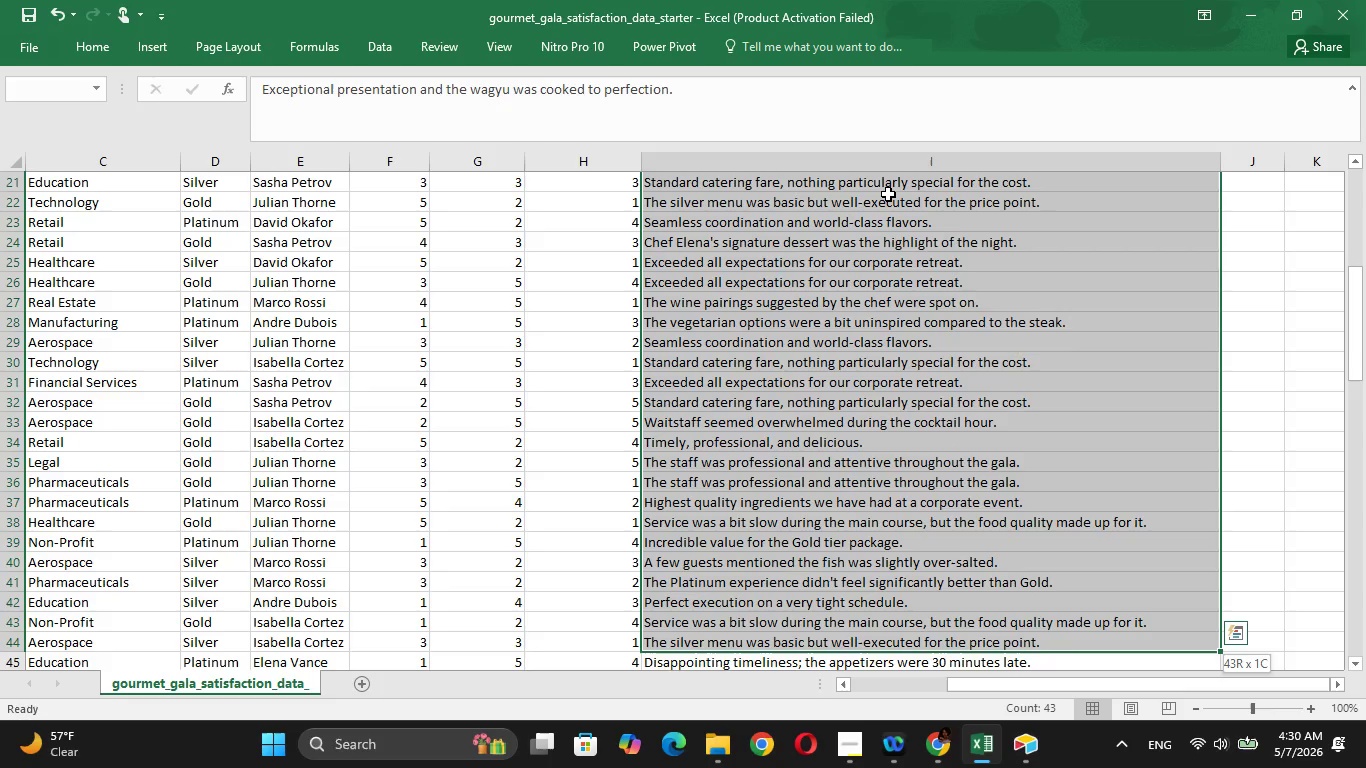 
key(Shift+ArrowDown)
 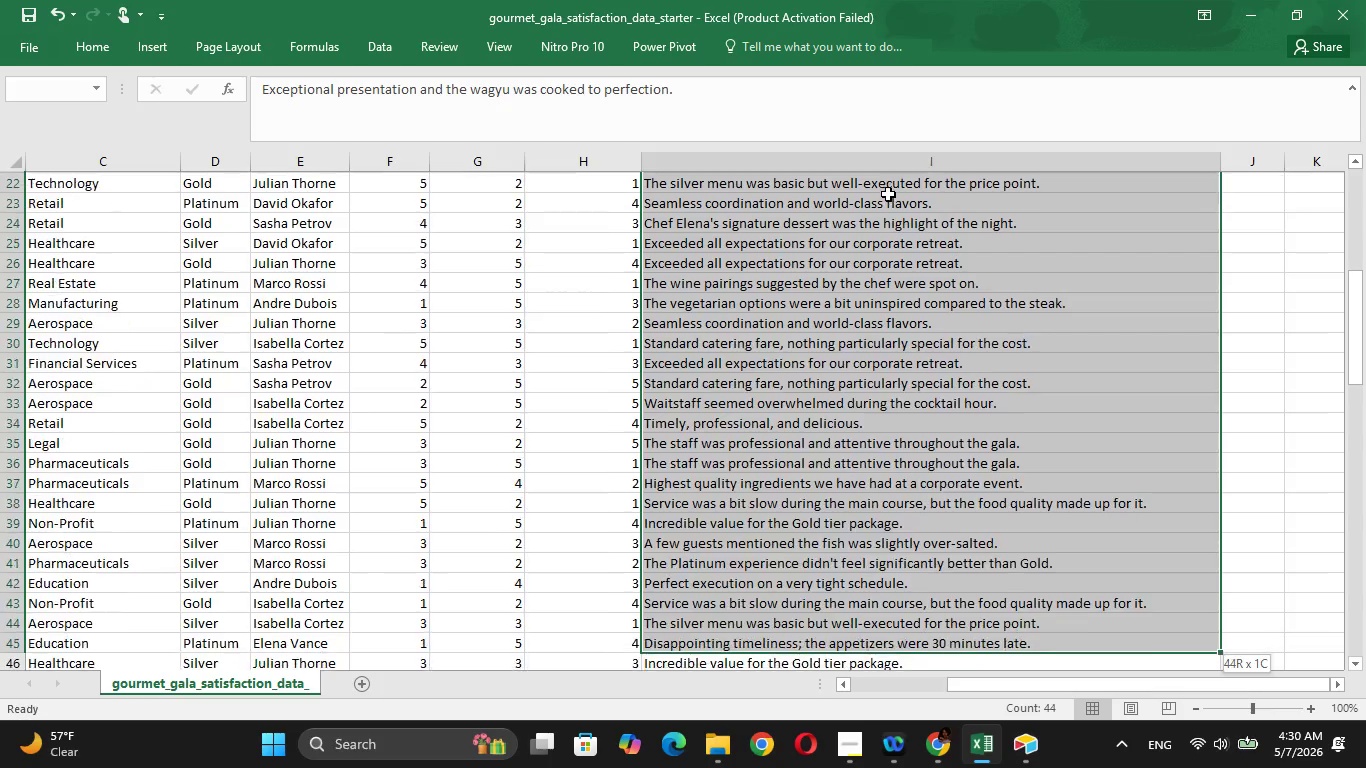 
key(Shift+ArrowDown)
 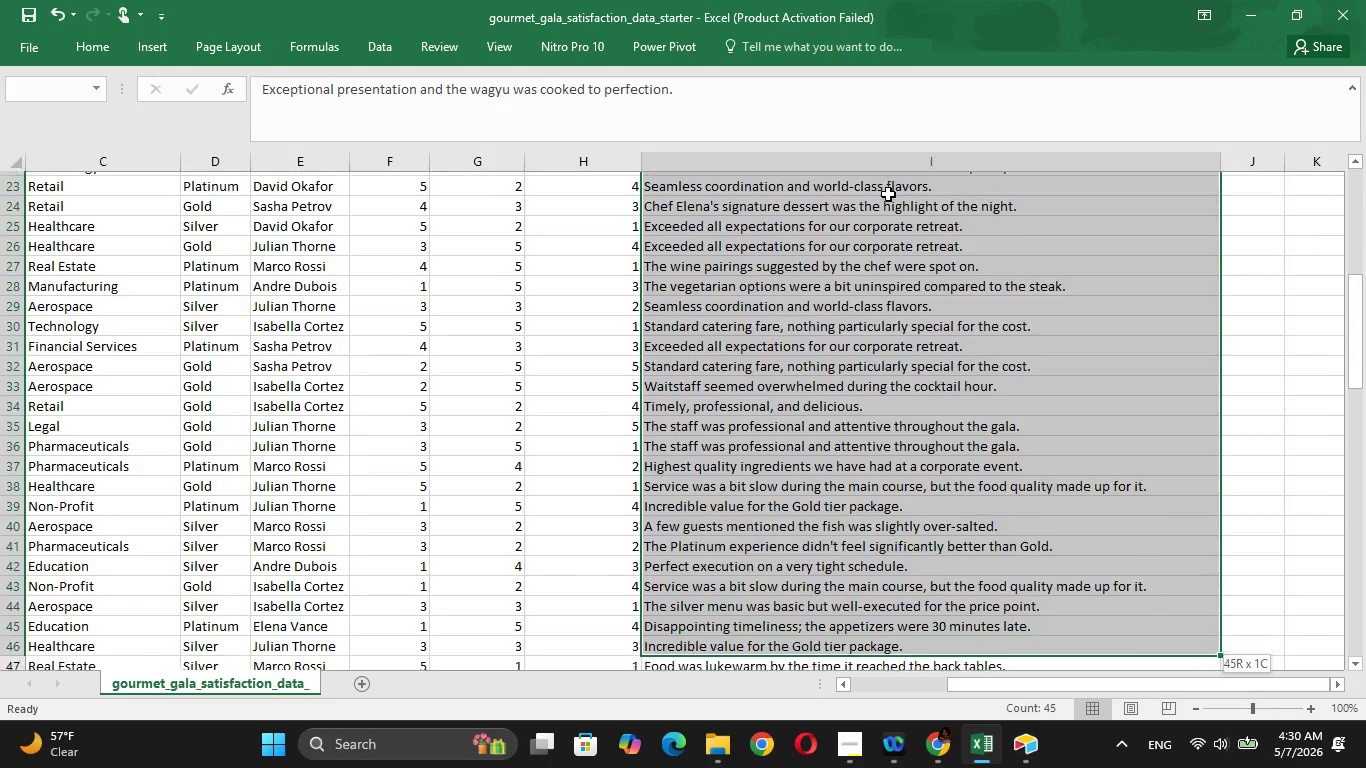 
key(Shift+ArrowDown)
 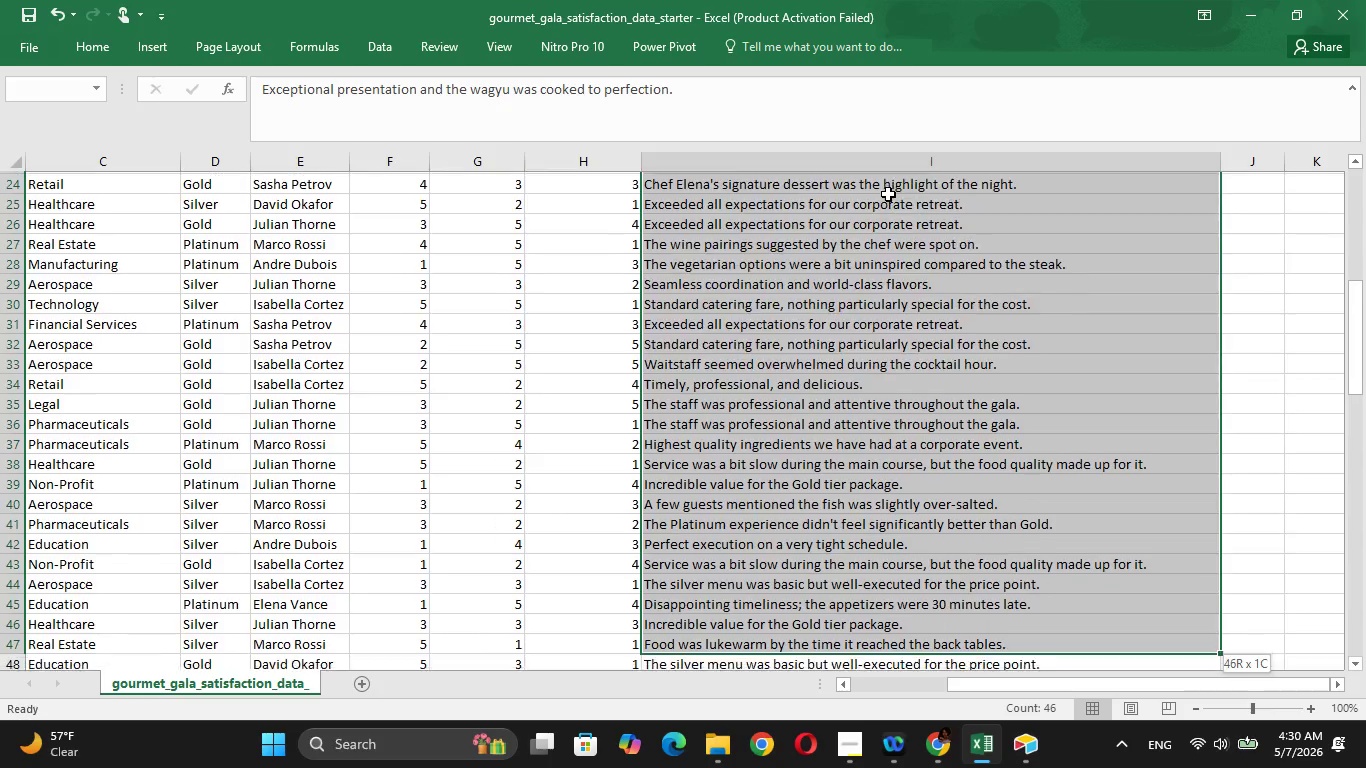 
key(Shift+ArrowDown)
 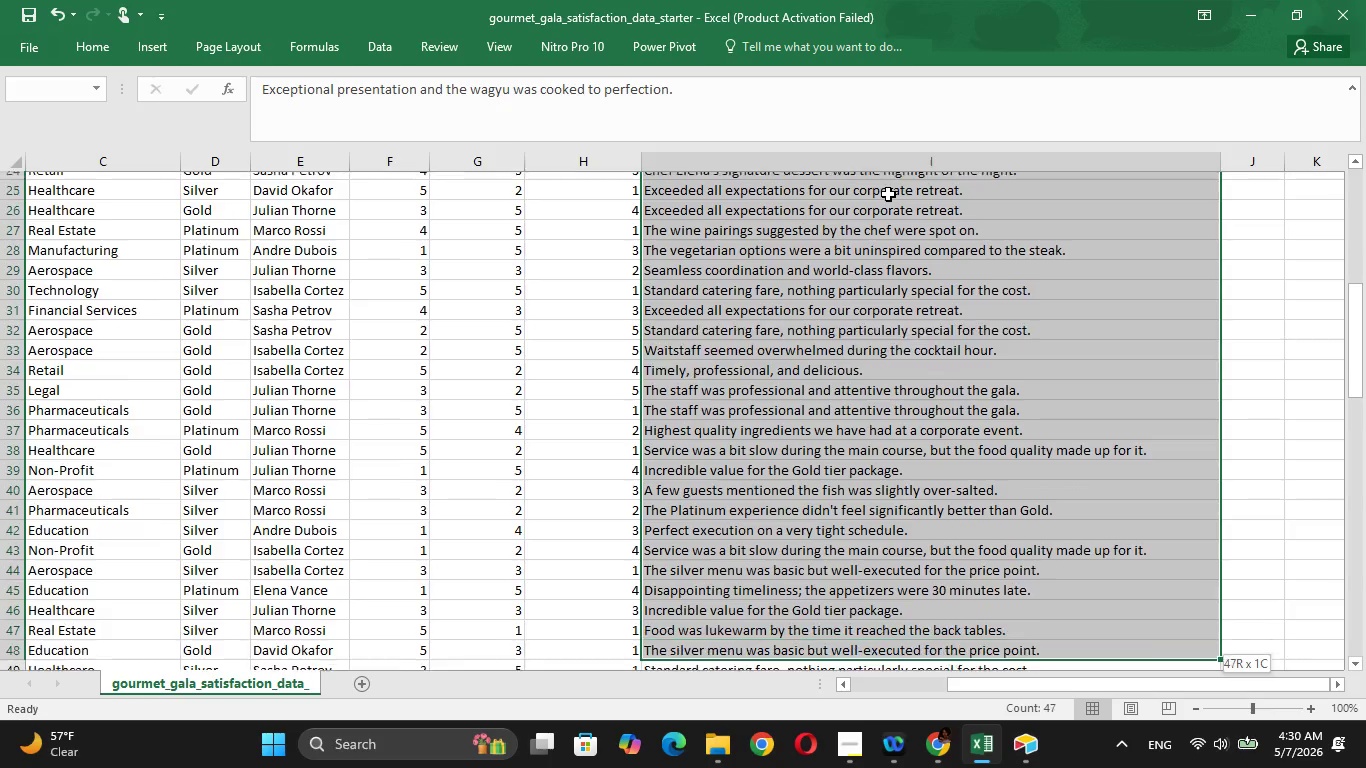 
key(Shift+ArrowDown)
 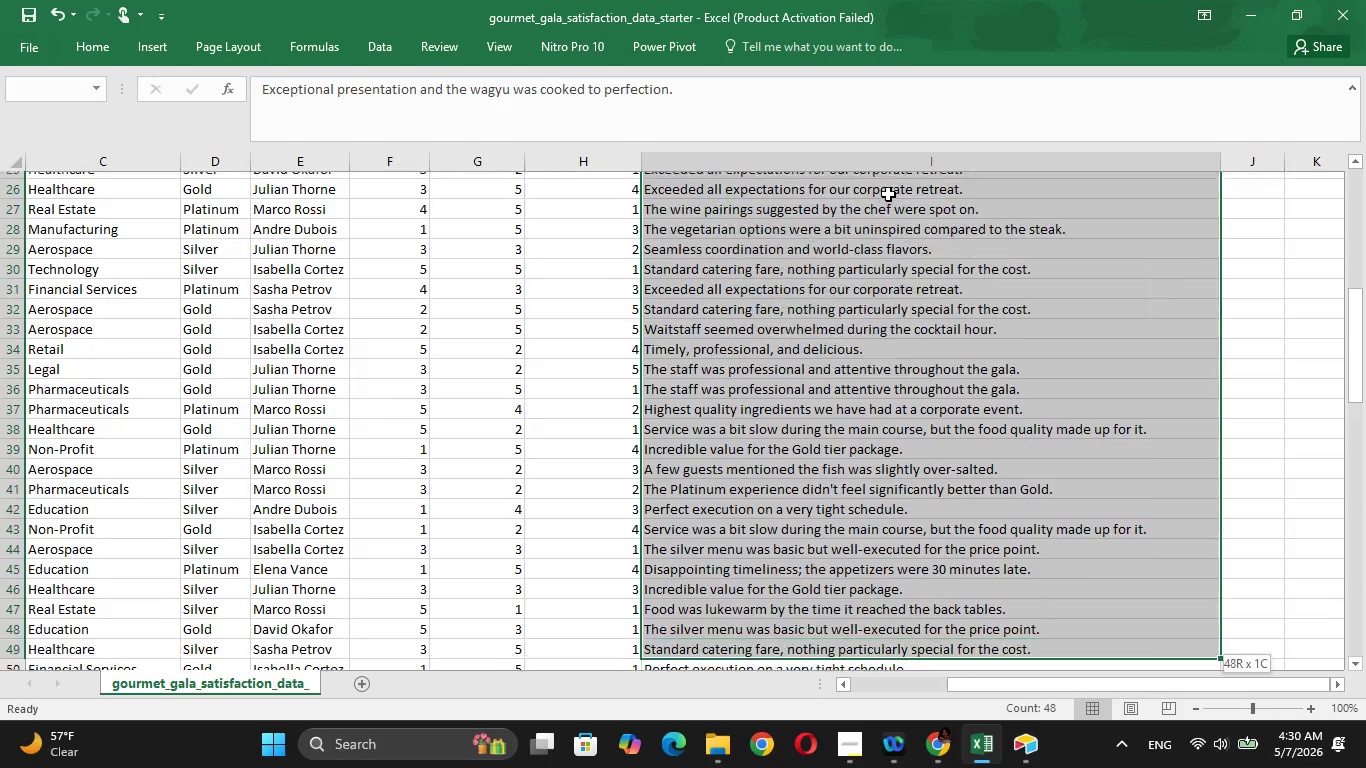 
key(Shift+ArrowDown)
 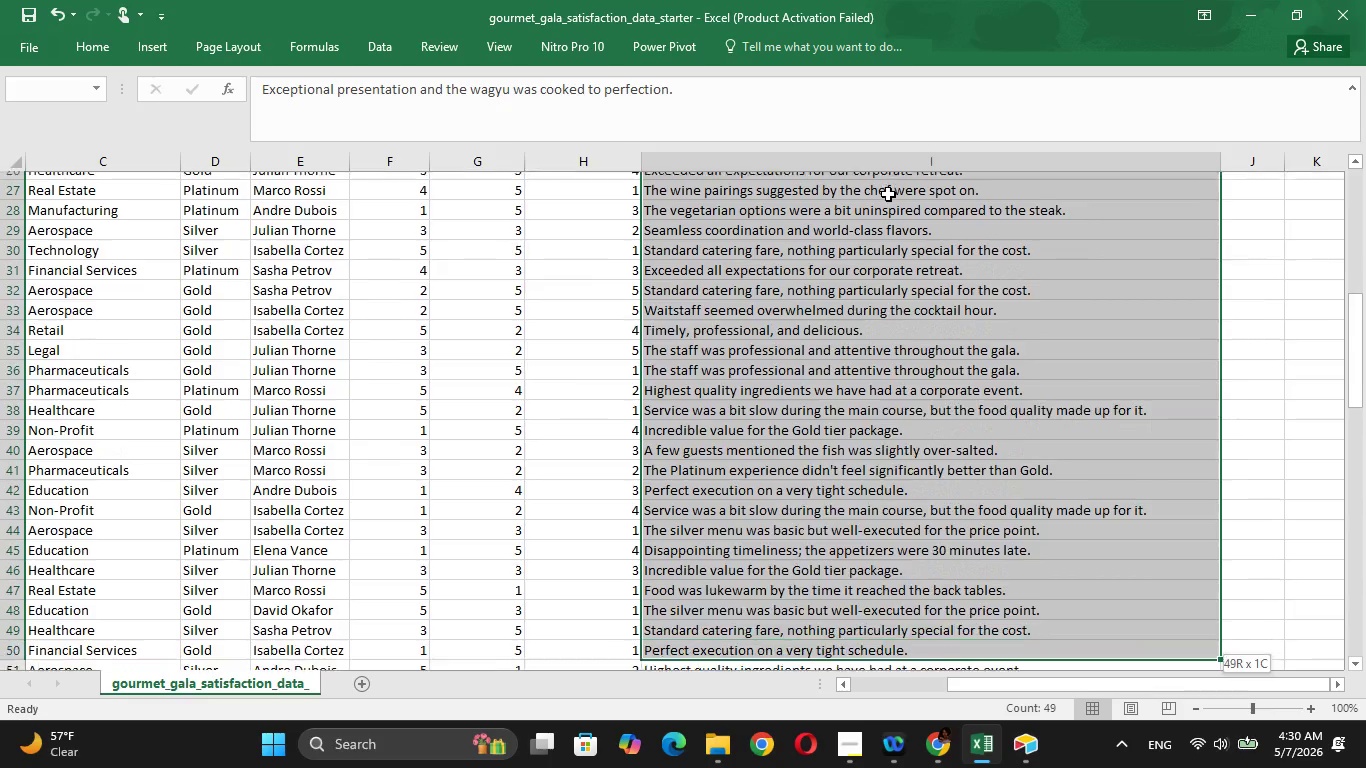 
key(Shift+ArrowDown)
 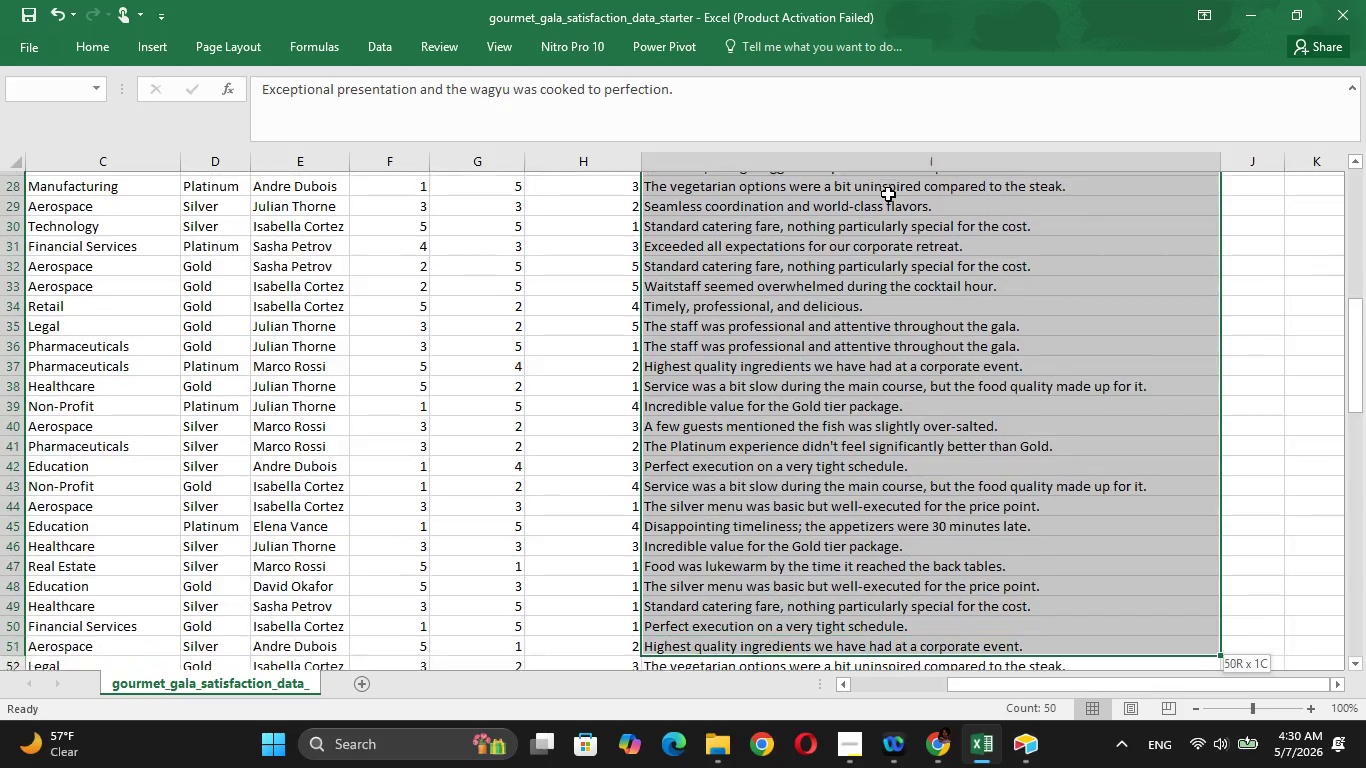 
key(Shift+ArrowDown)
 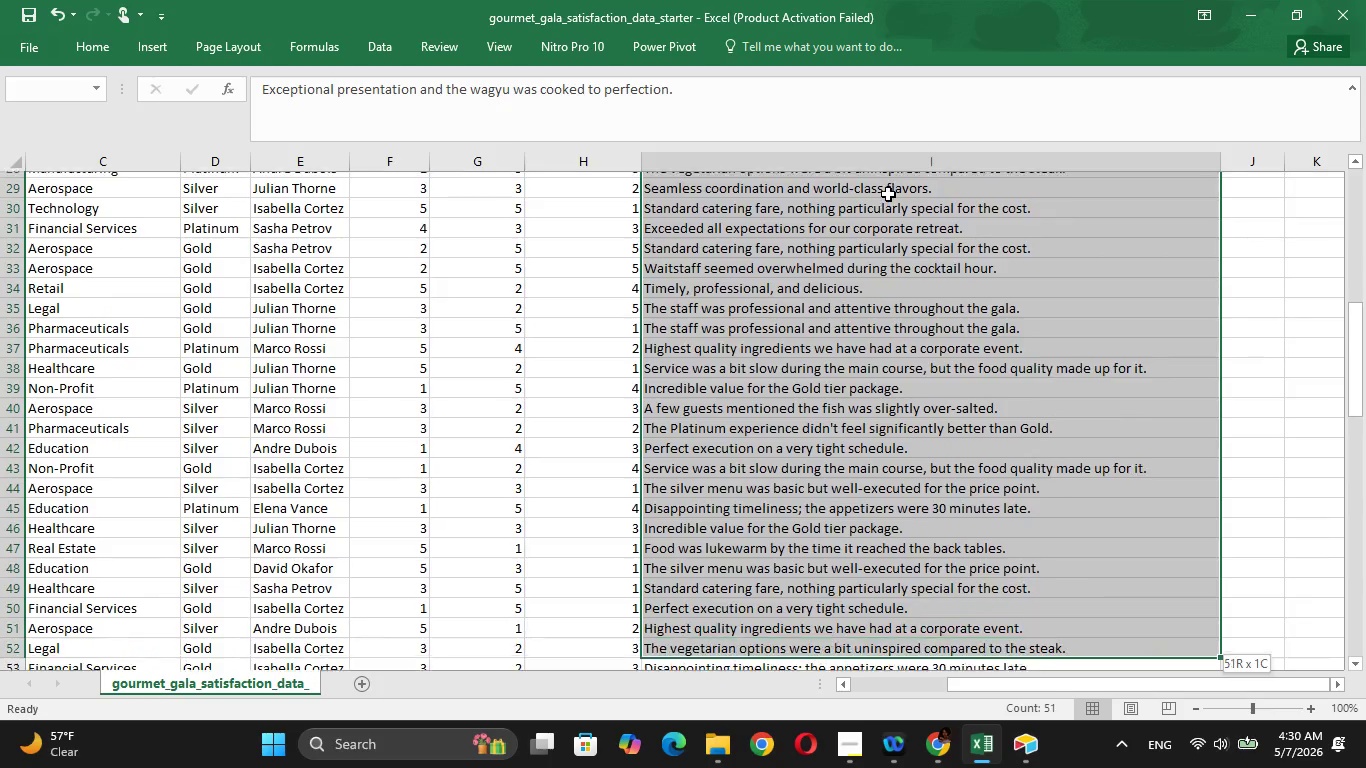 
key(Shift+ArrowDown)
 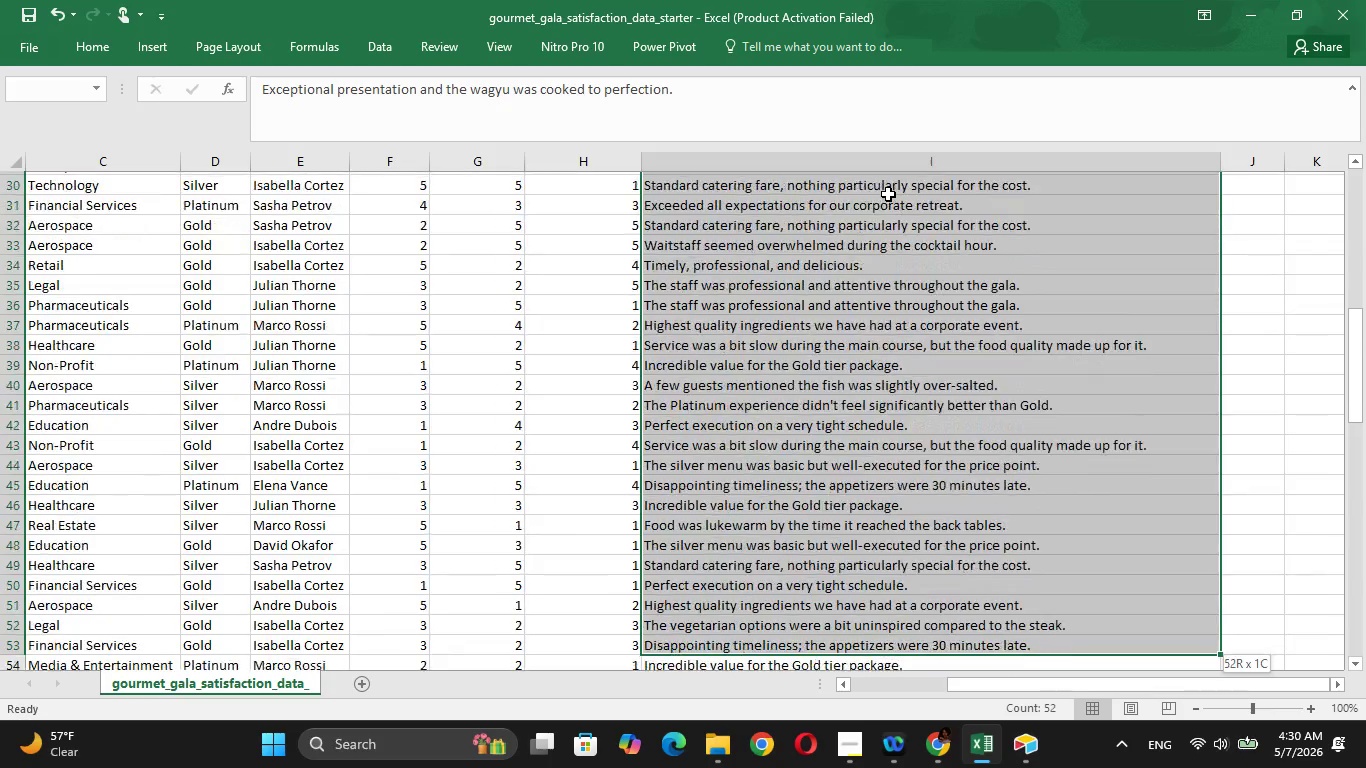 
key(Shift+ArrowDown)
 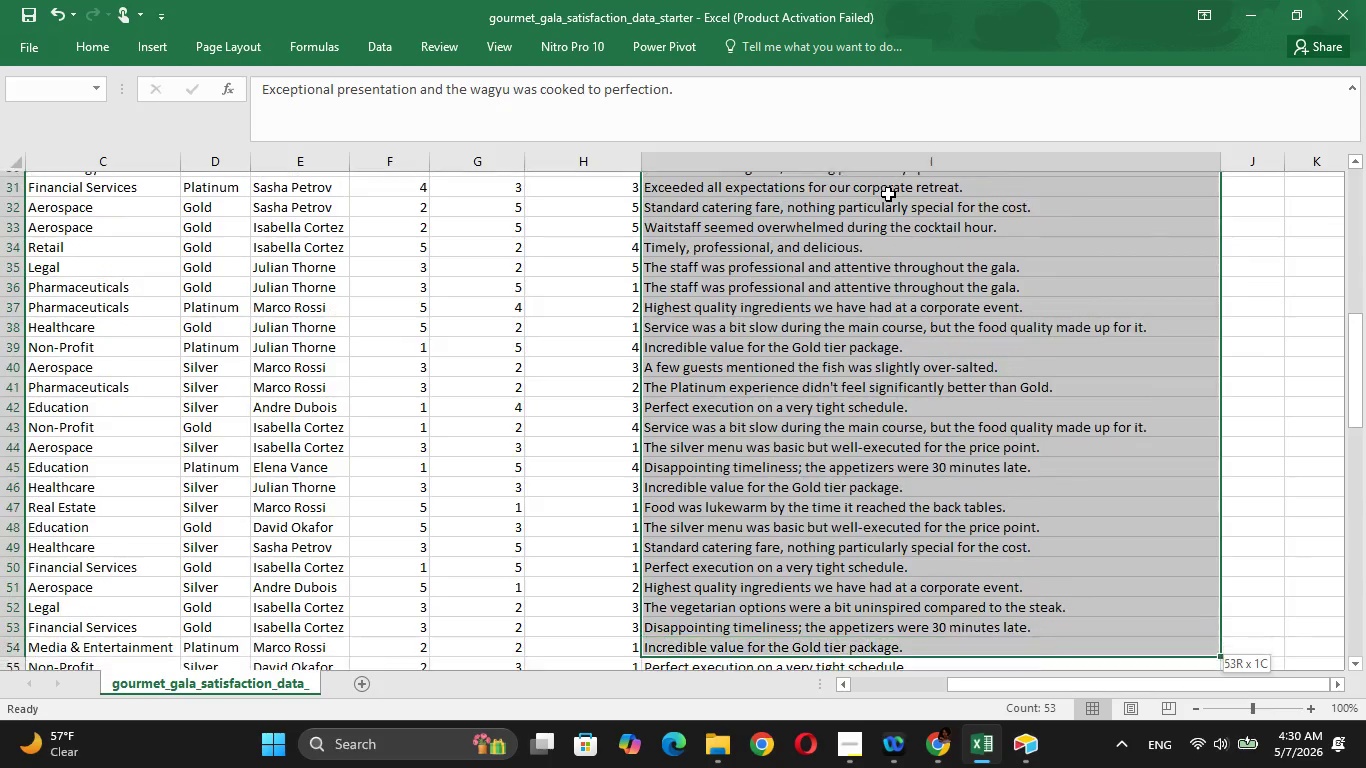 
key(Shift+ArrowDown)
 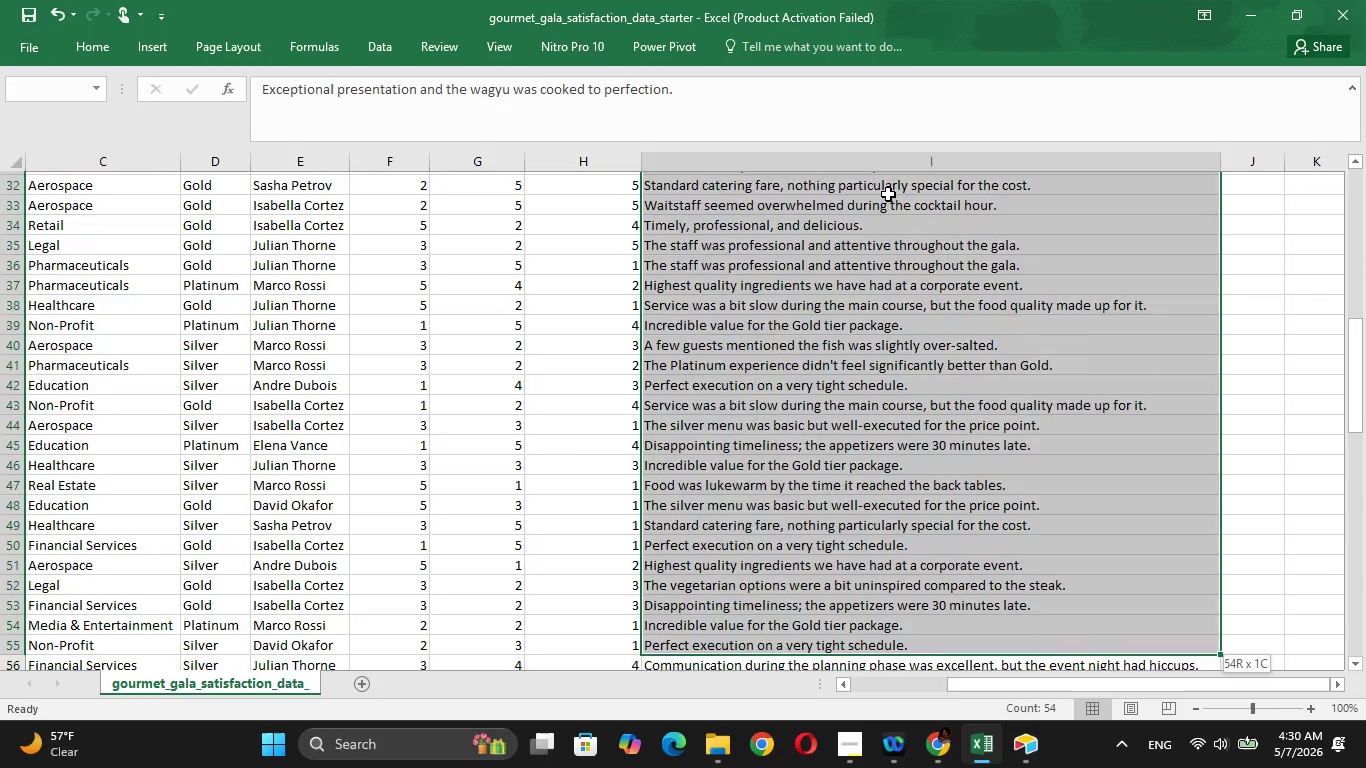 
key(Shift+ArrowDown)
 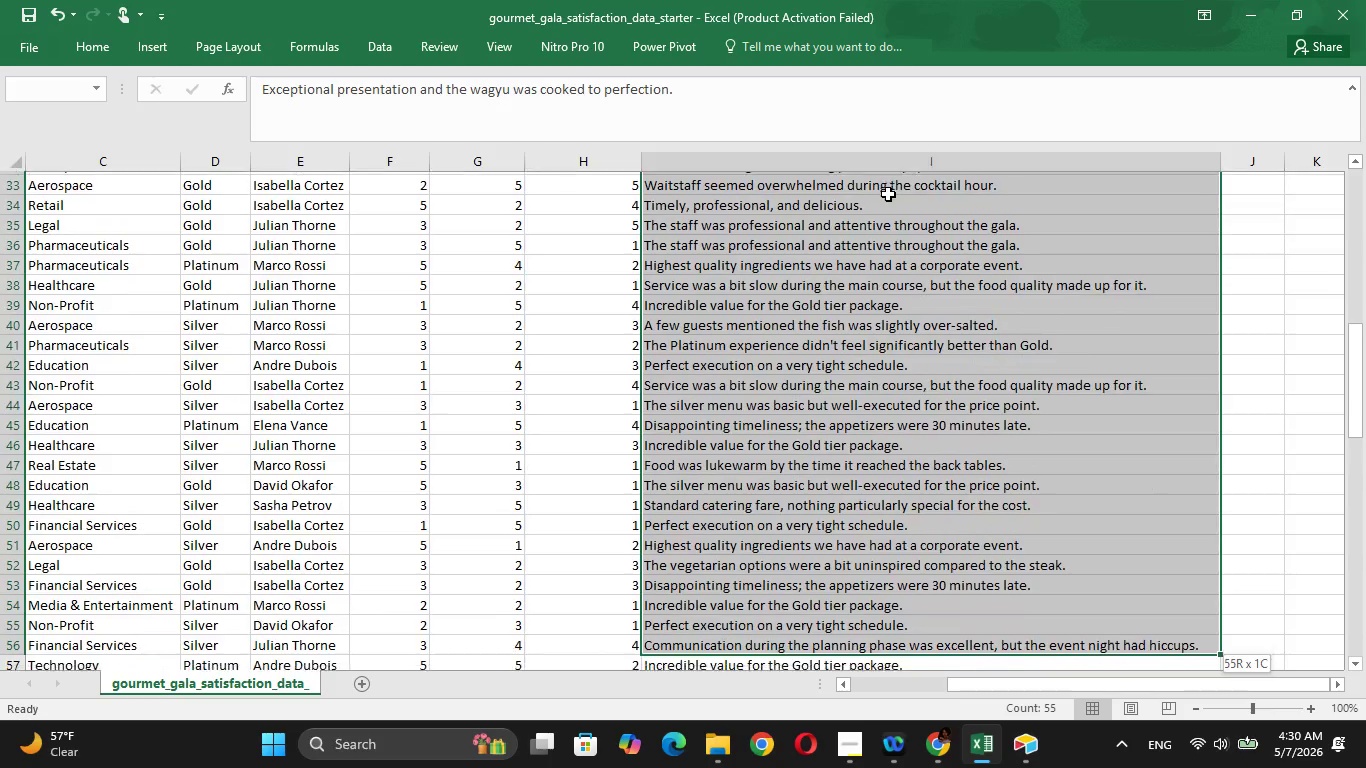 
key(Shift+ArrowDown)
 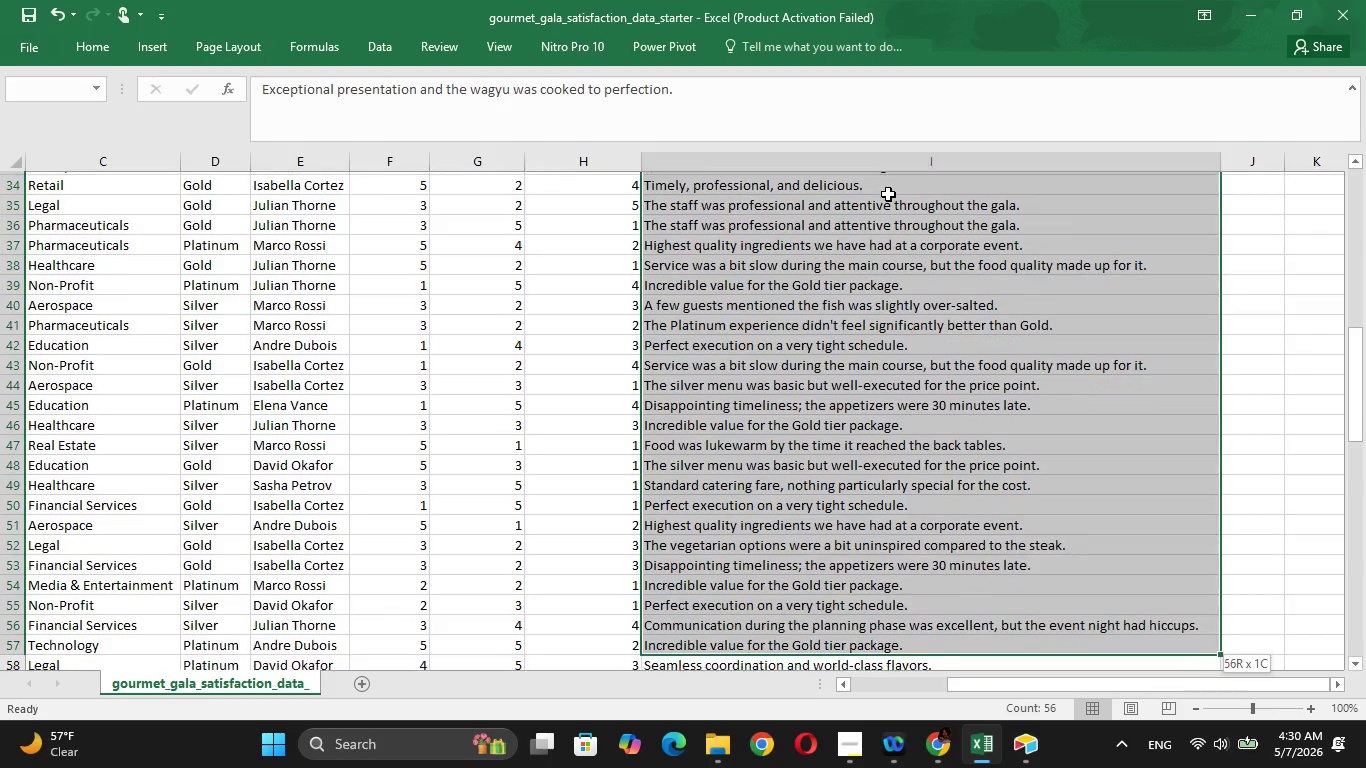 
key(Shift+ArrowDown)
 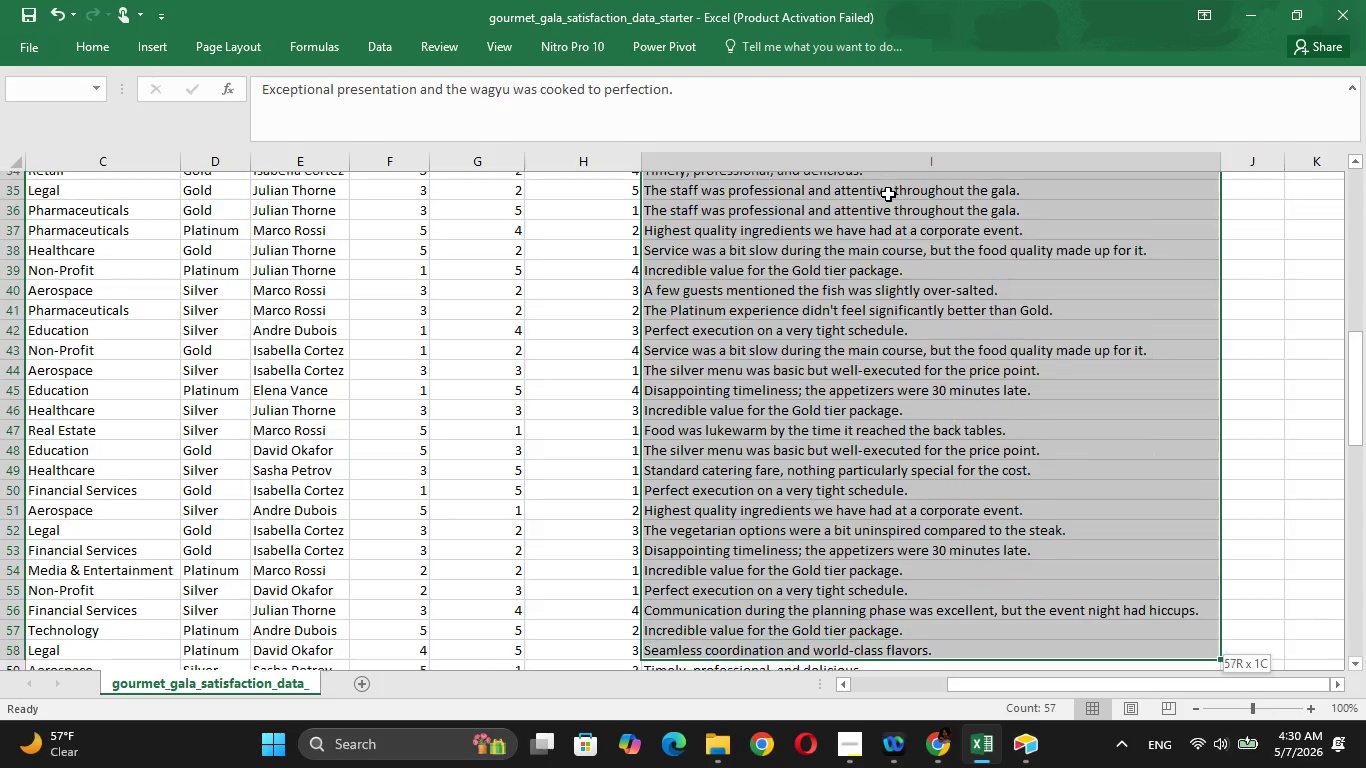 
key(Shift+ArrowDown)
 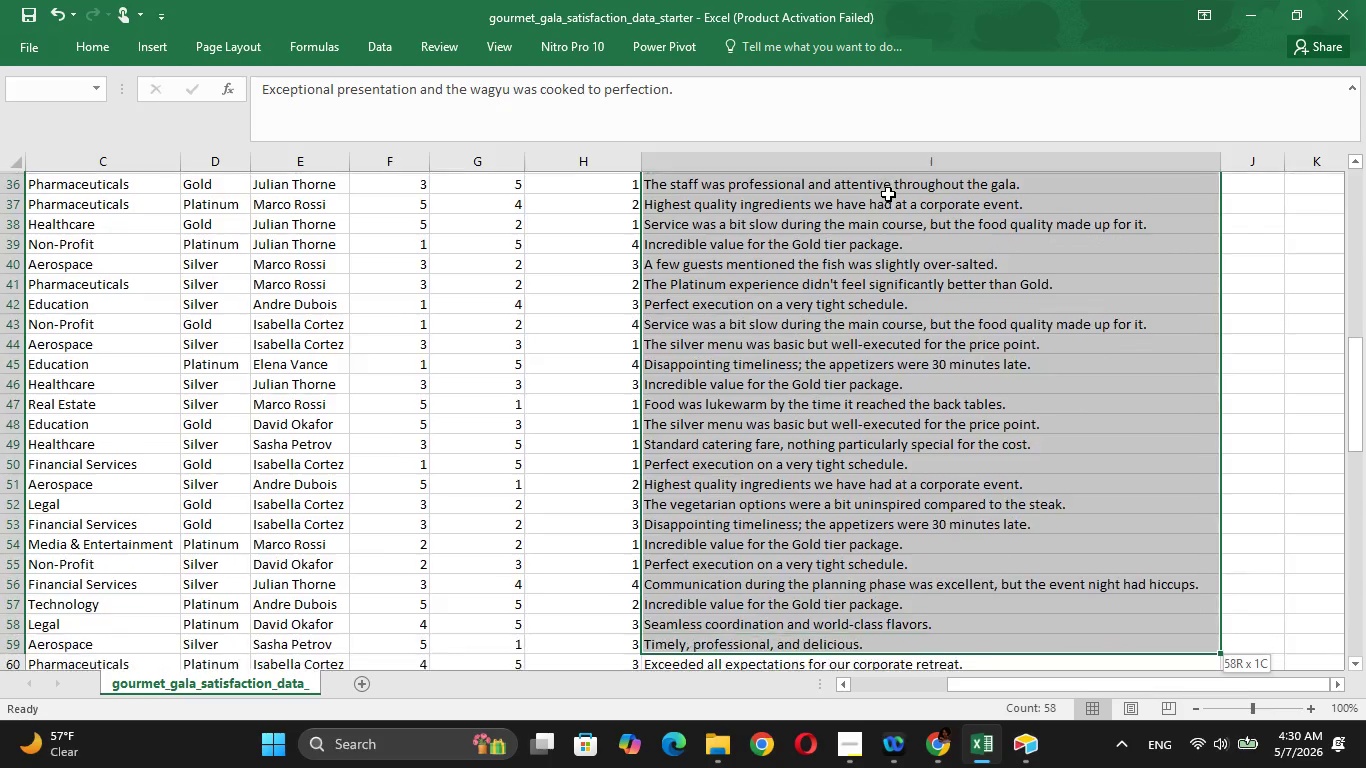 
key(Shift+ArrowDown)
 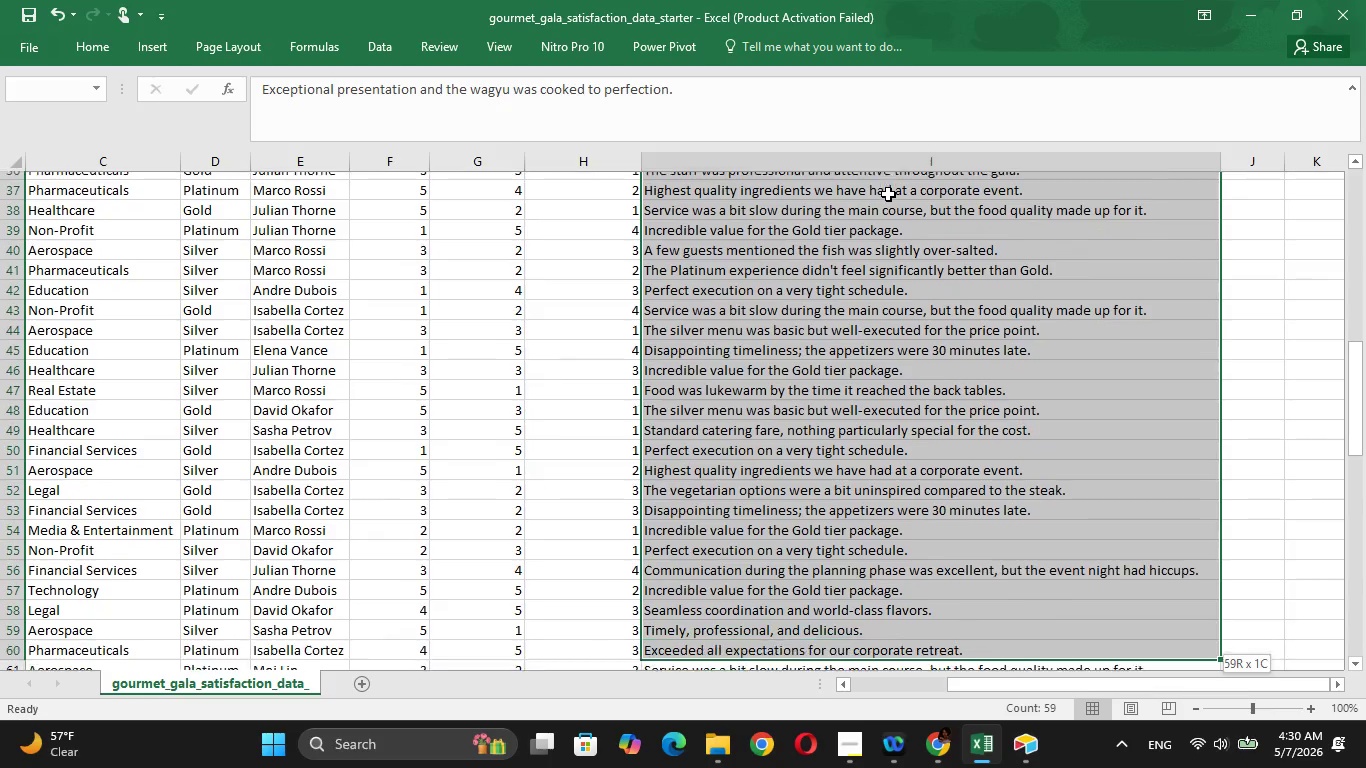 
key(Shift+ArrowDown)
 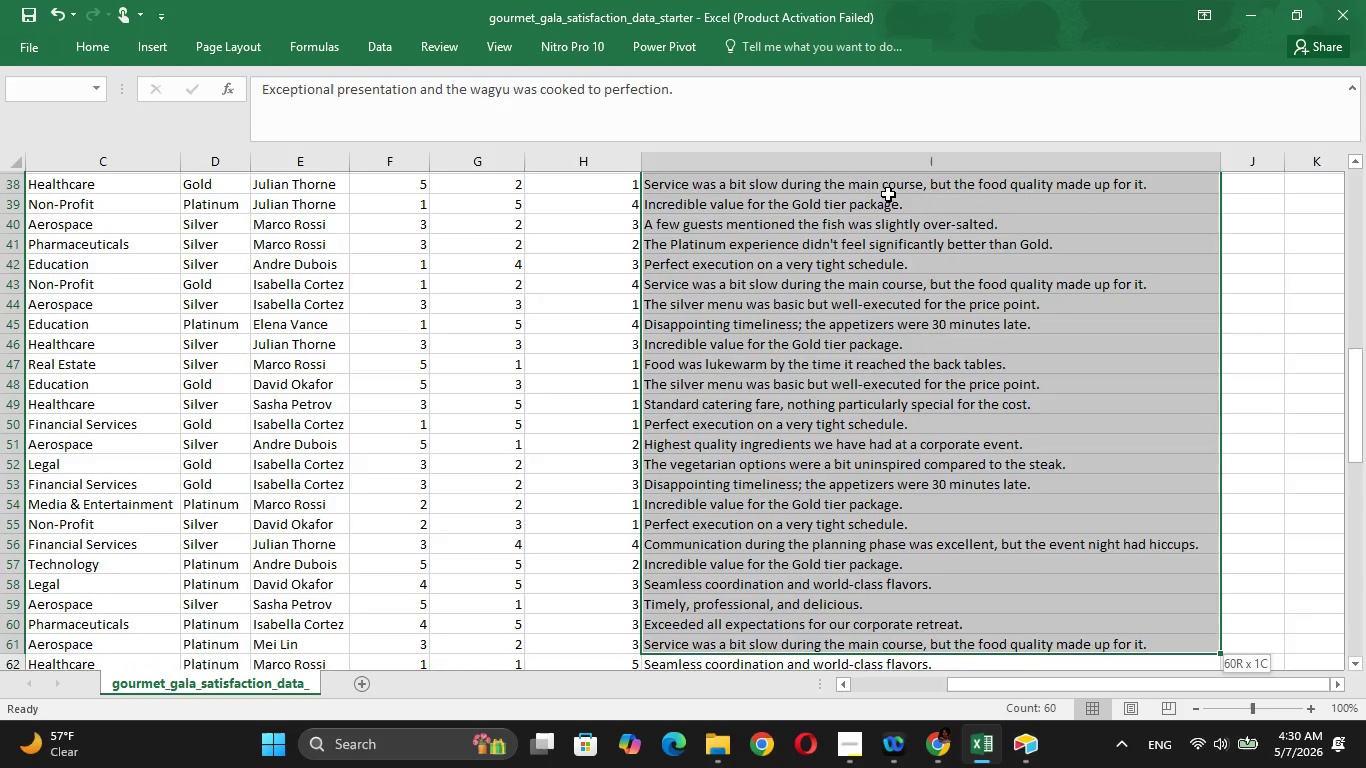 
key(Shift+ArrowDown)
 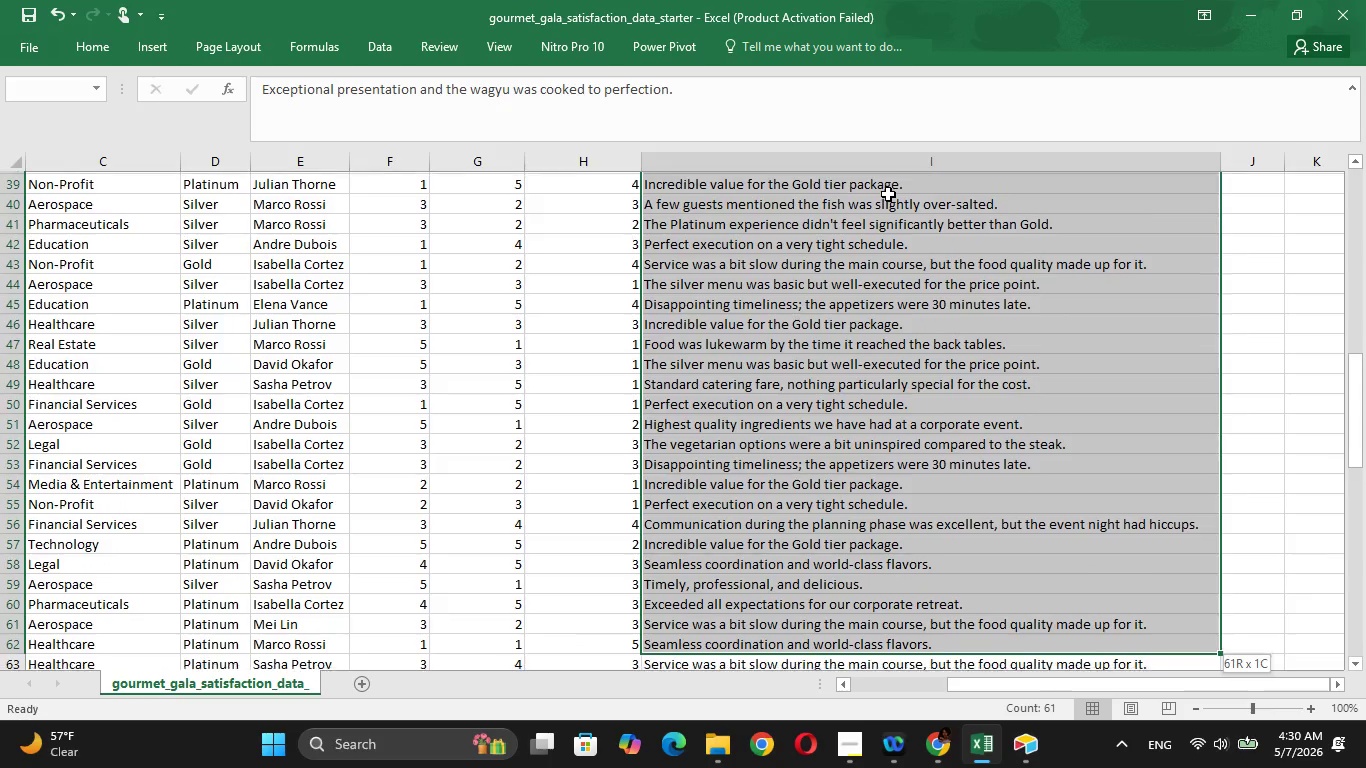 
key(Shift+ArrowDown)
 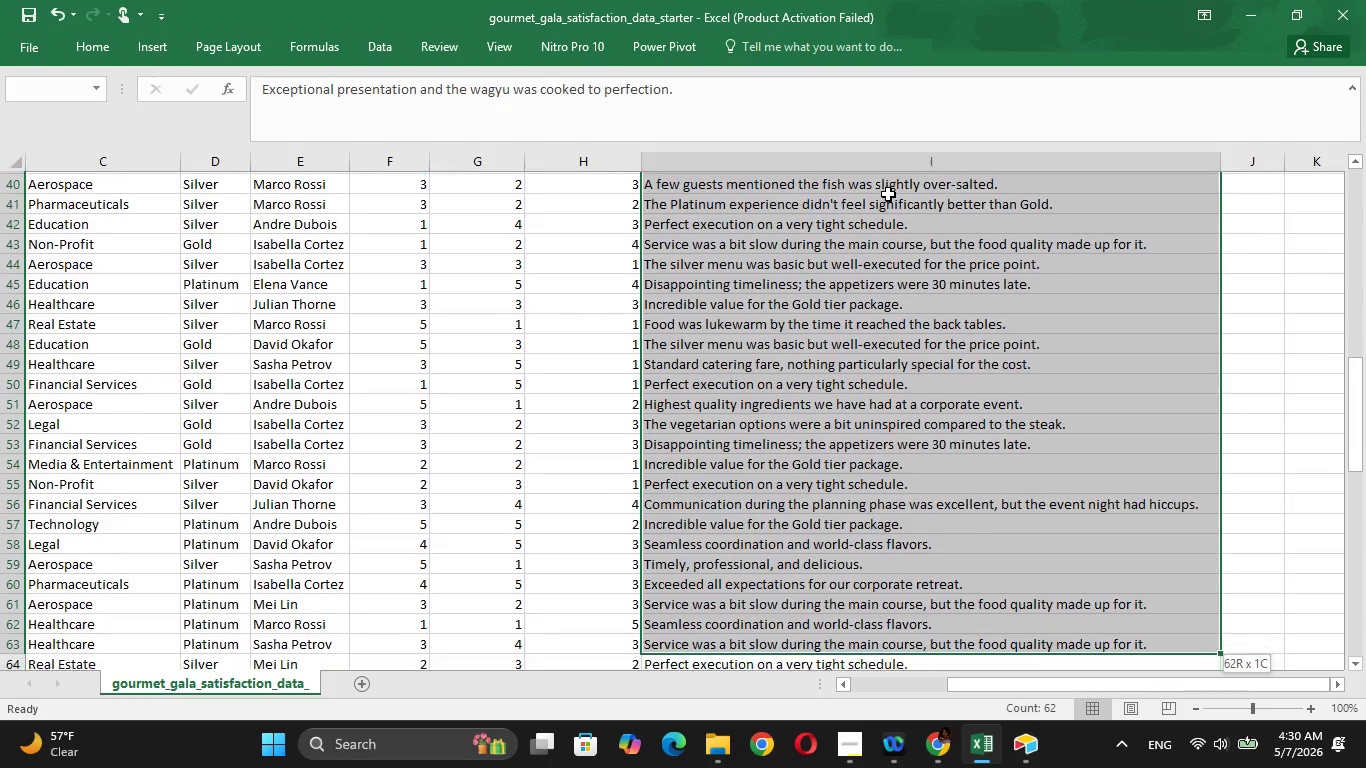 
key(Shift+ArrowDown)
 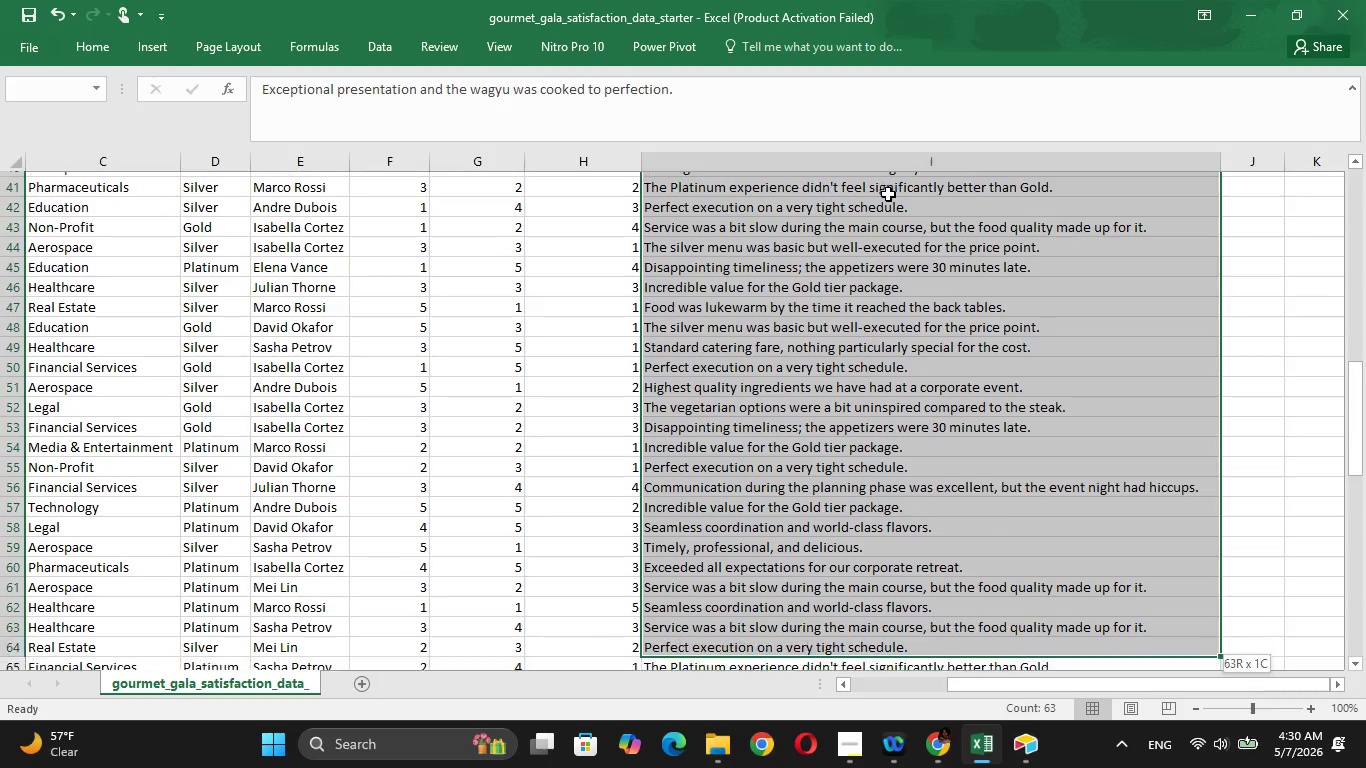 
key(Shift+ArrowDown)
 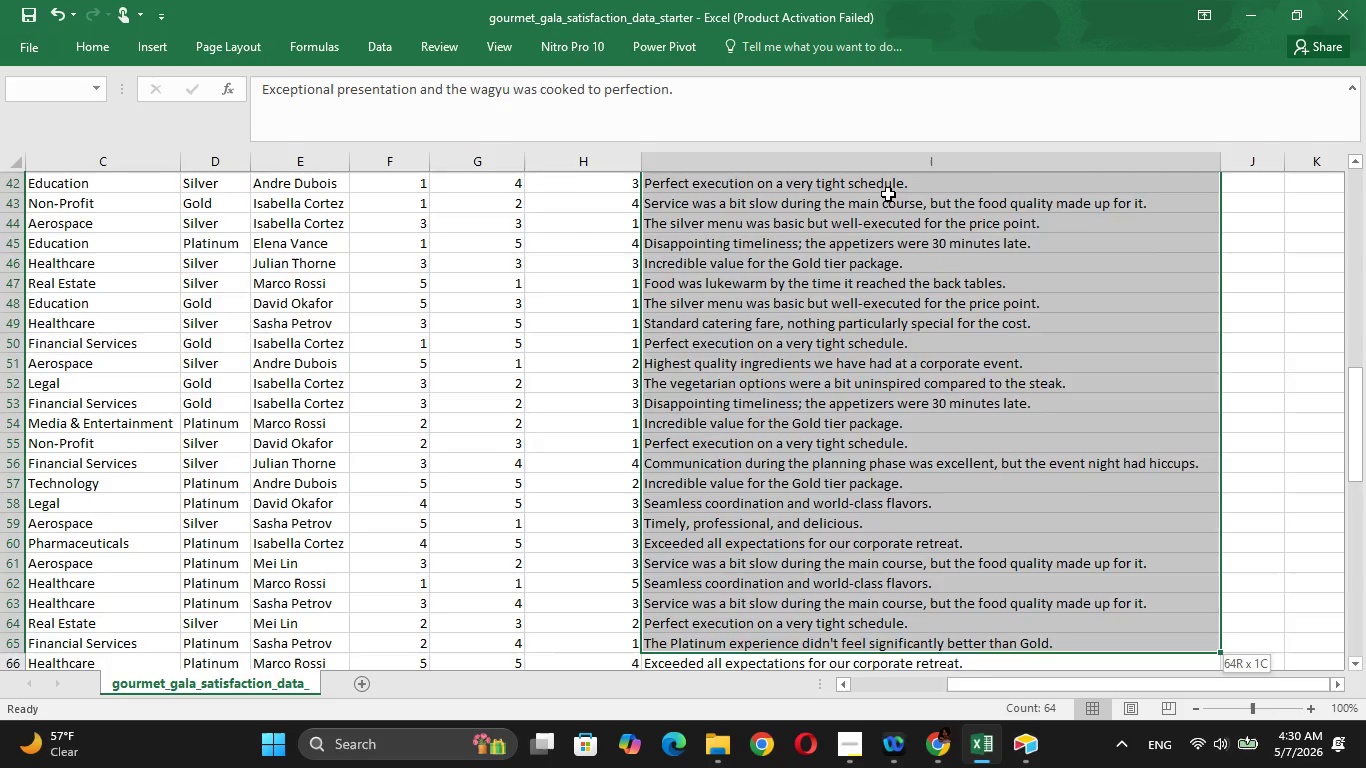 
key(Shift+ArrowDown)
 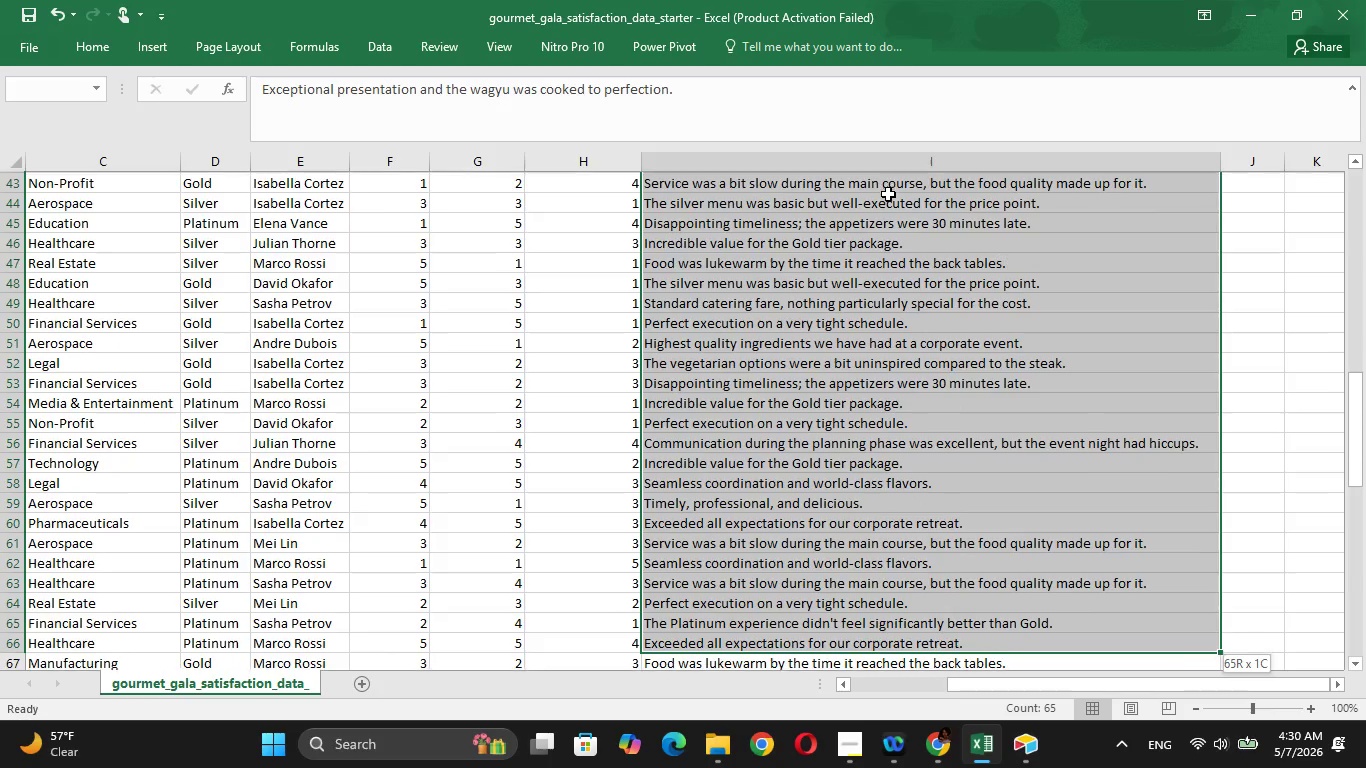 
key(Shift+ArrowDown)
 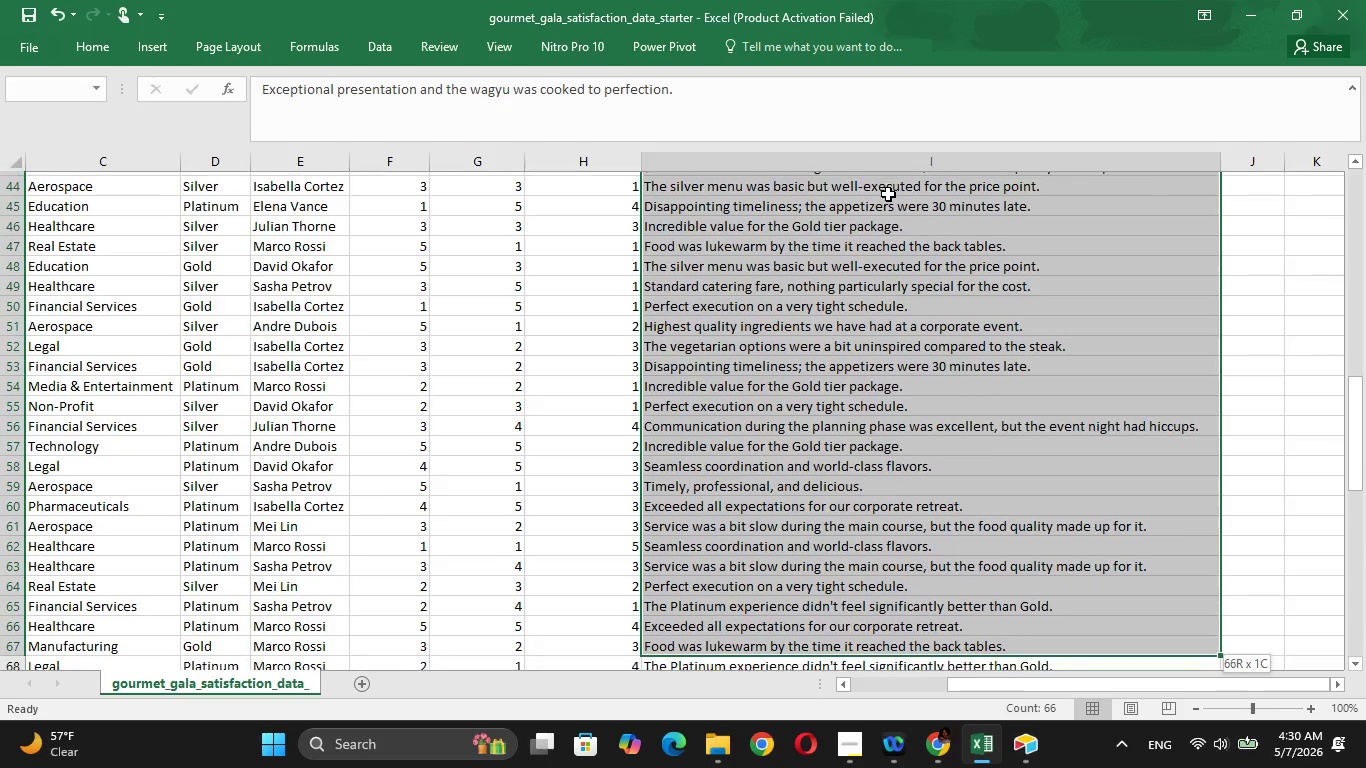 
key(Shift+ArrowDown)
 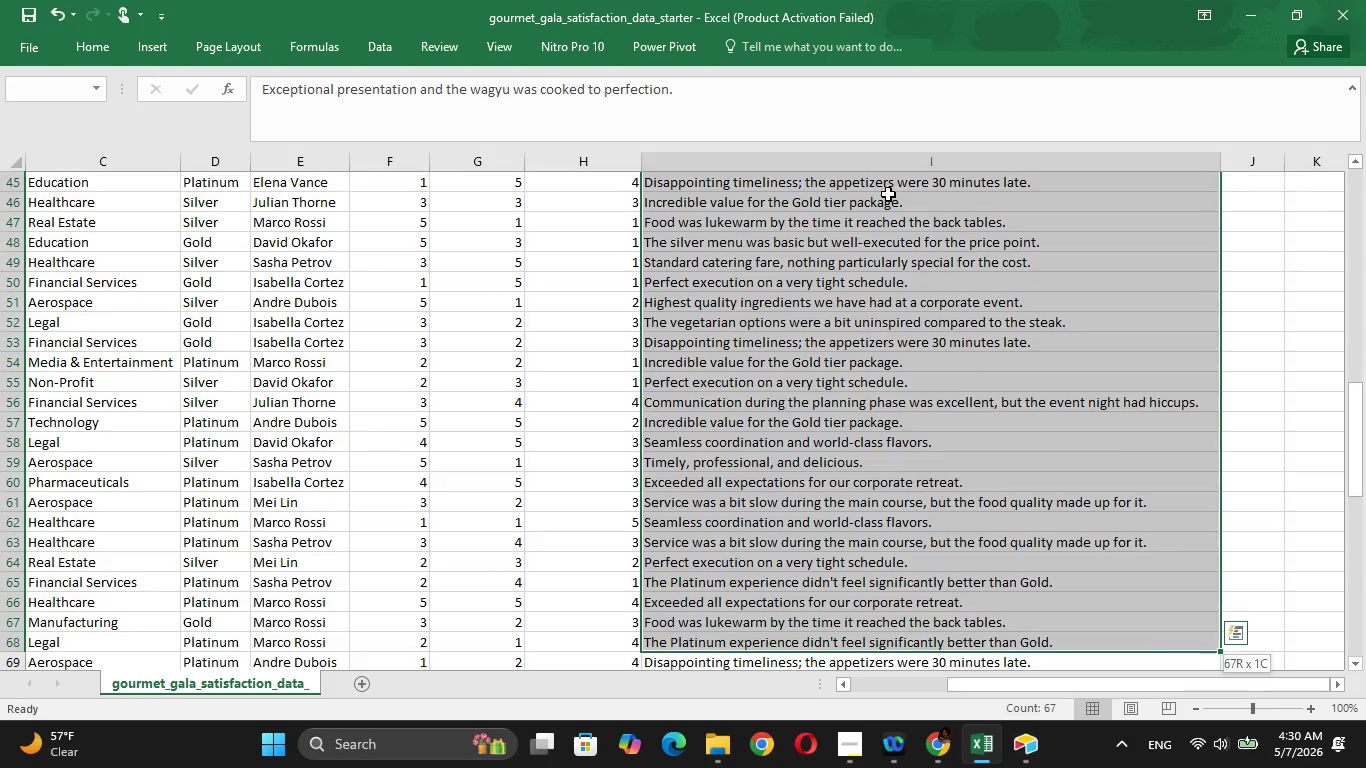 
key(Shift+ArrowDown)
 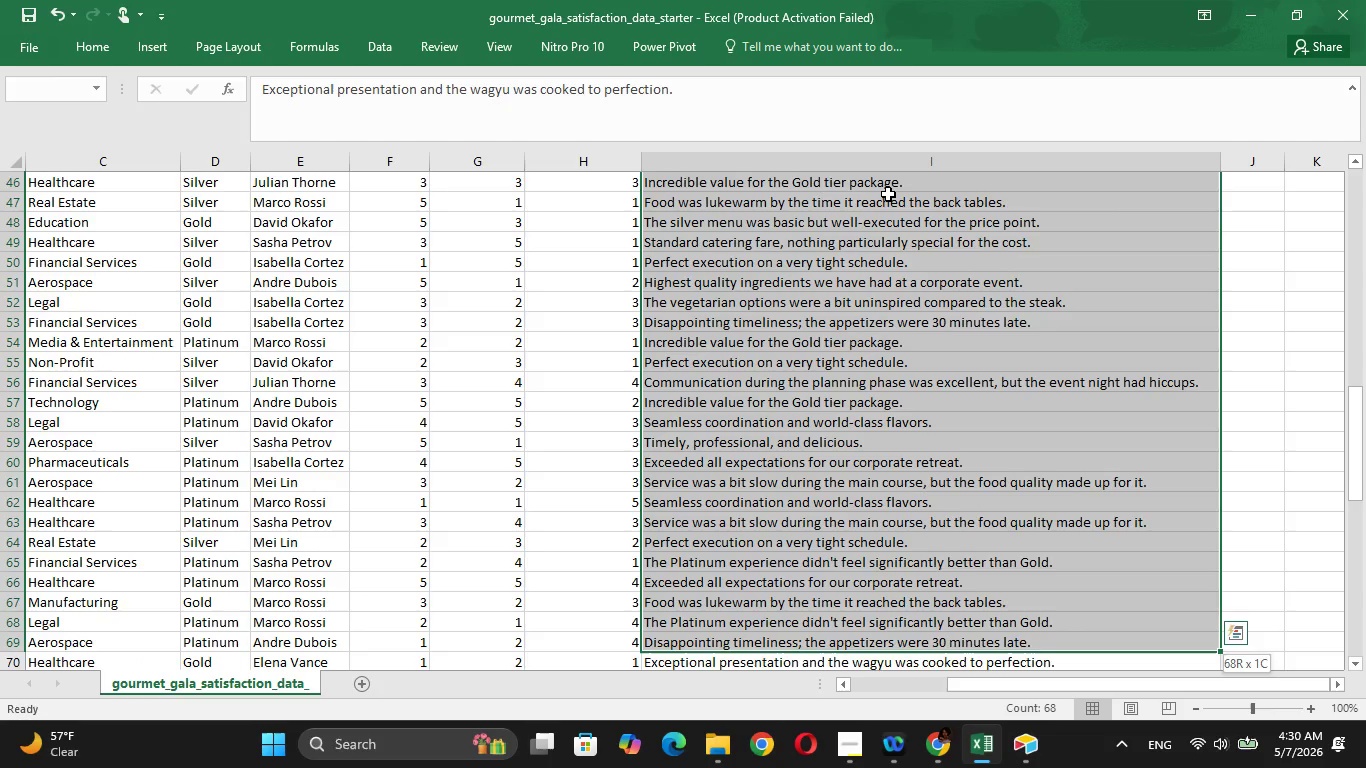 
key(Shift+ArrowDown)
 